 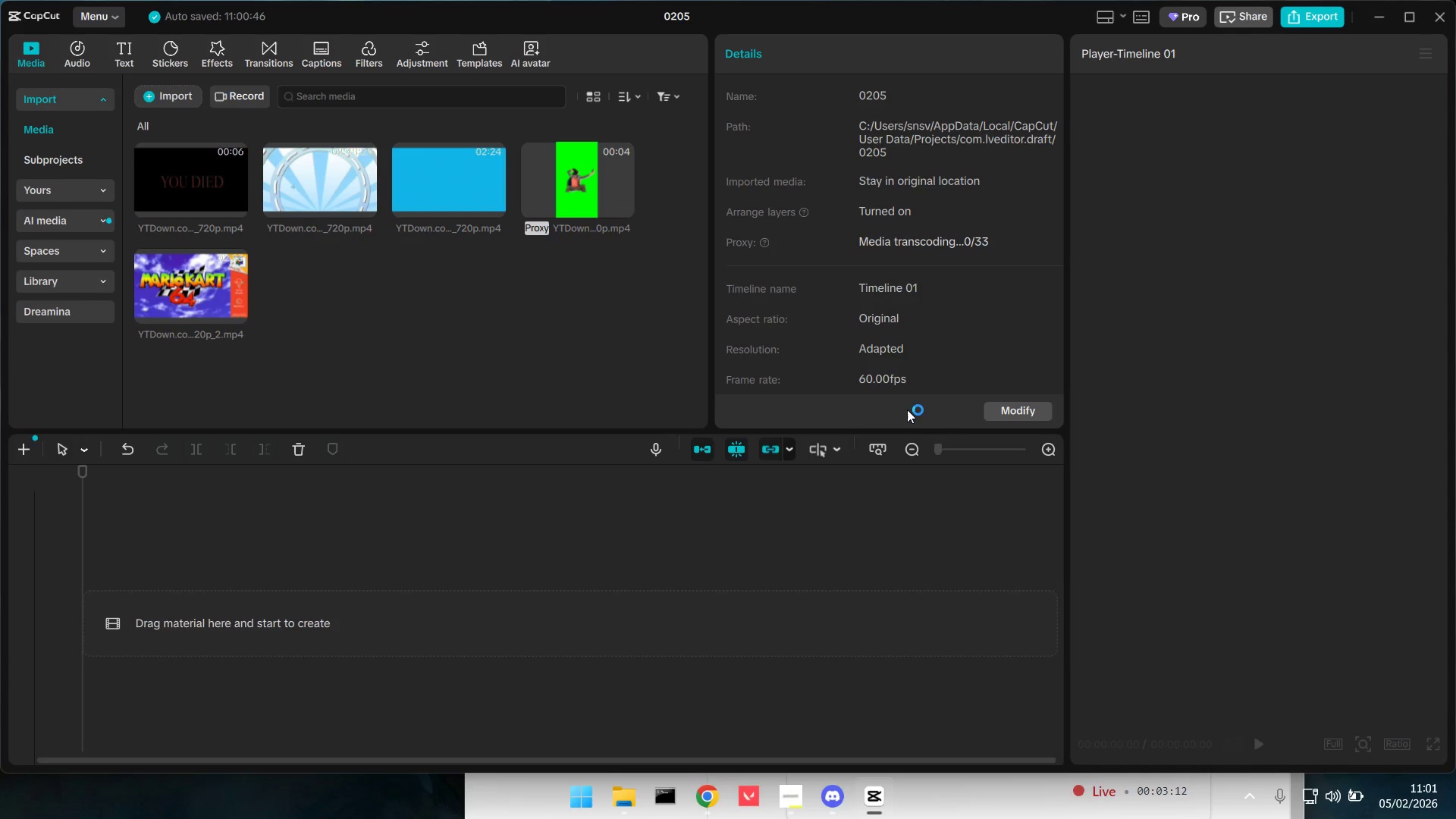 
left_click([1417, 11])
 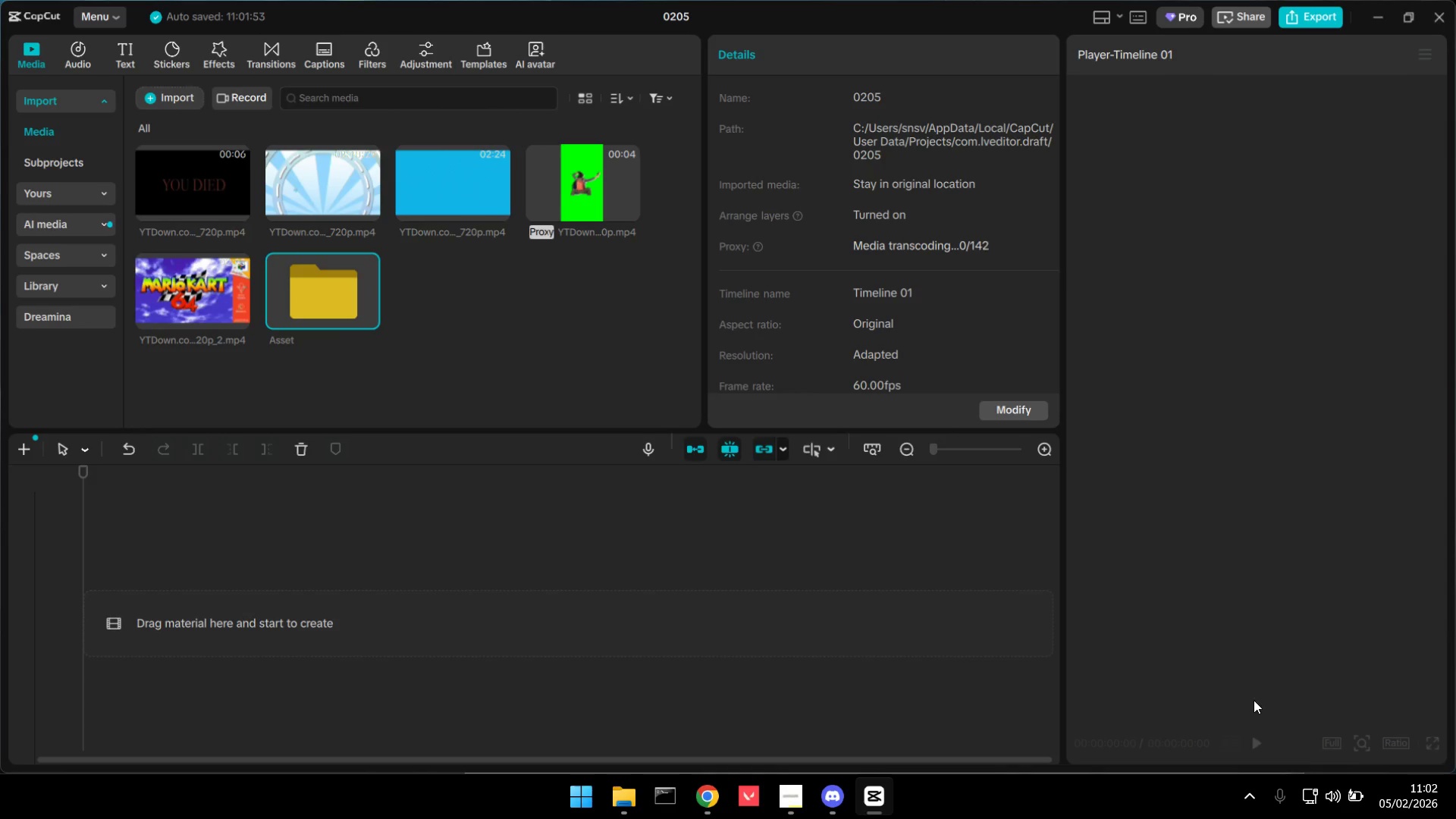 
left_click([1257, 793])
 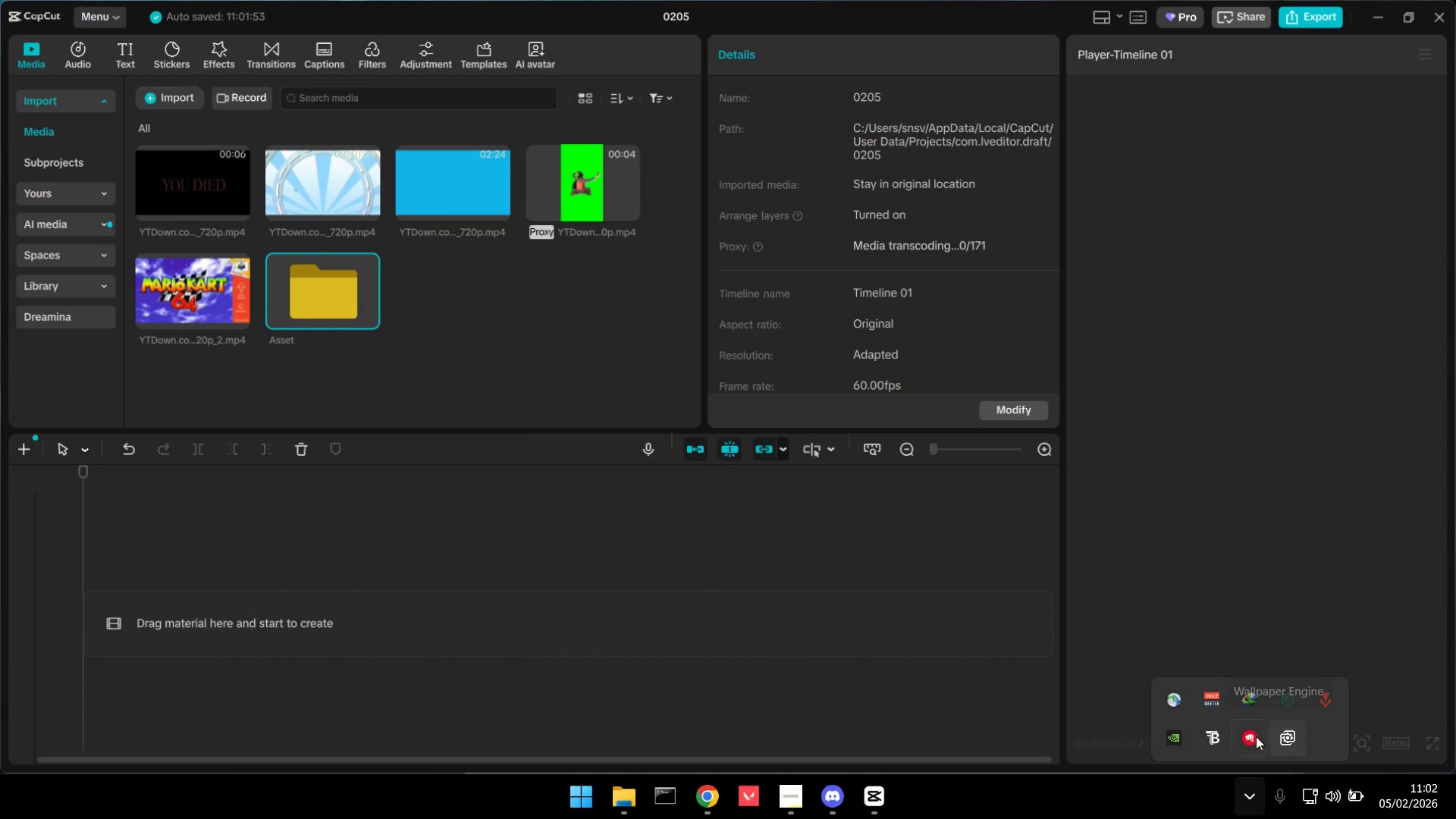 
right_click([1177, 699])
 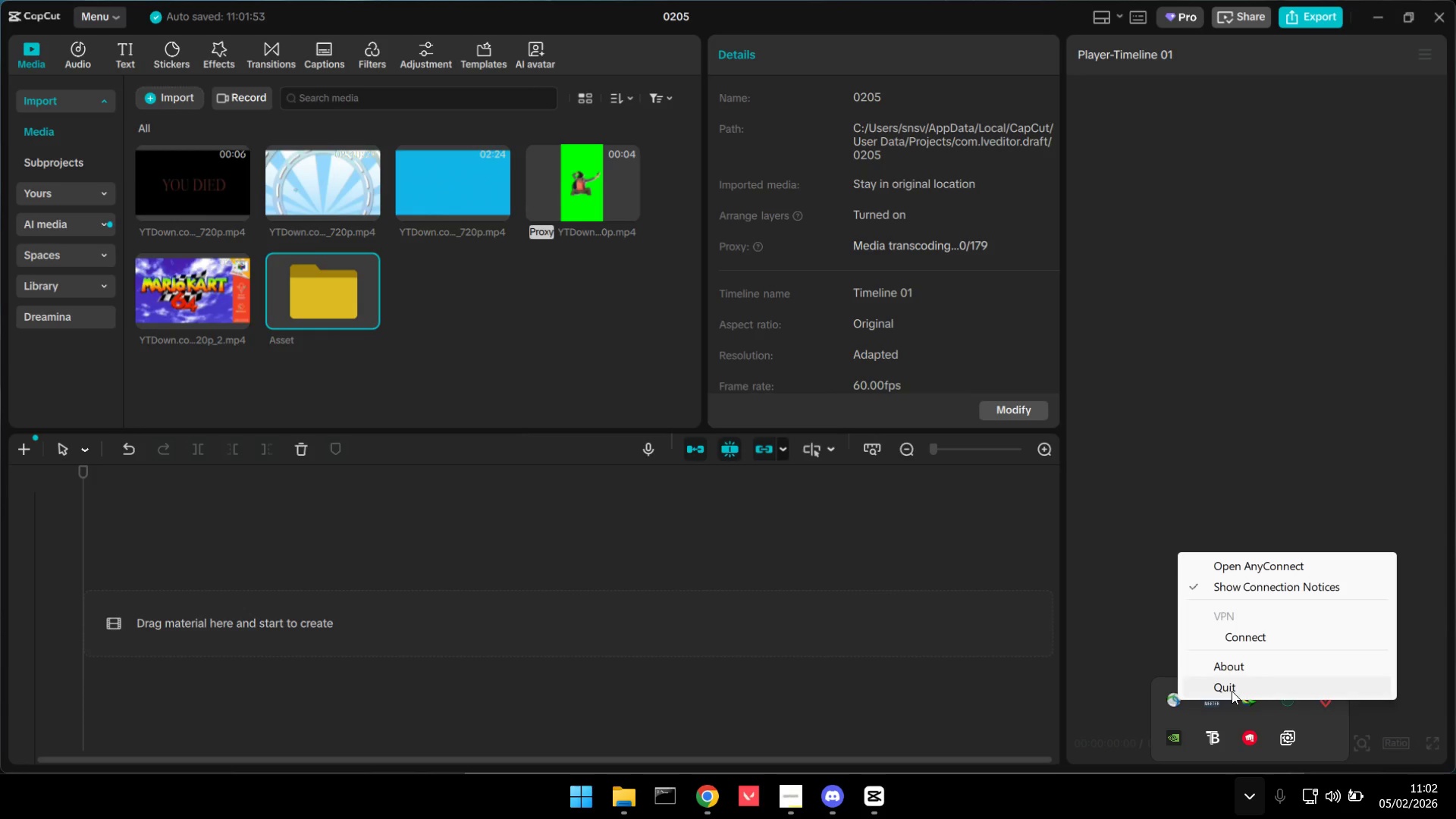 
left_click([1232, 691])
 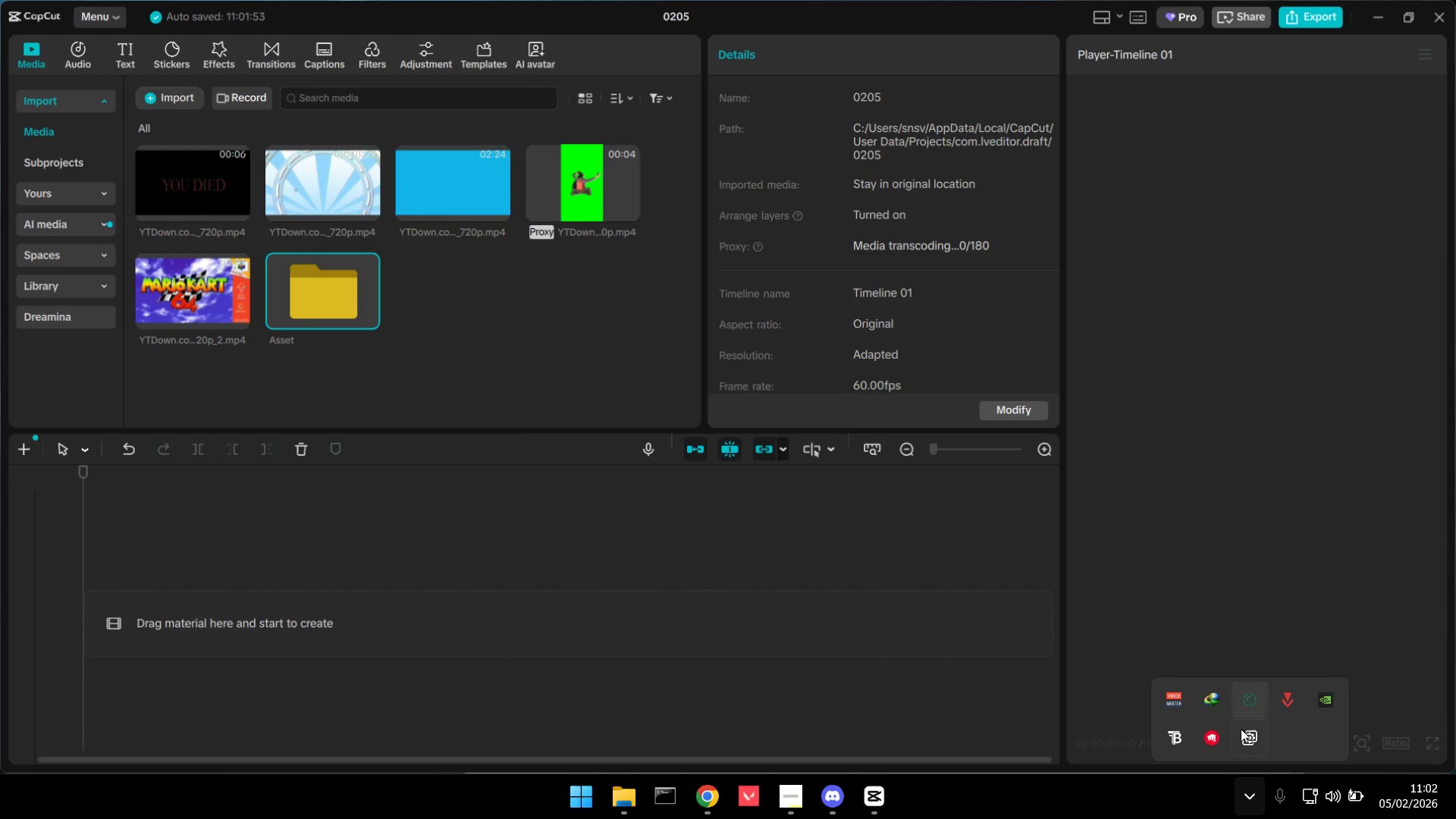 
right_click([1250, 739])
 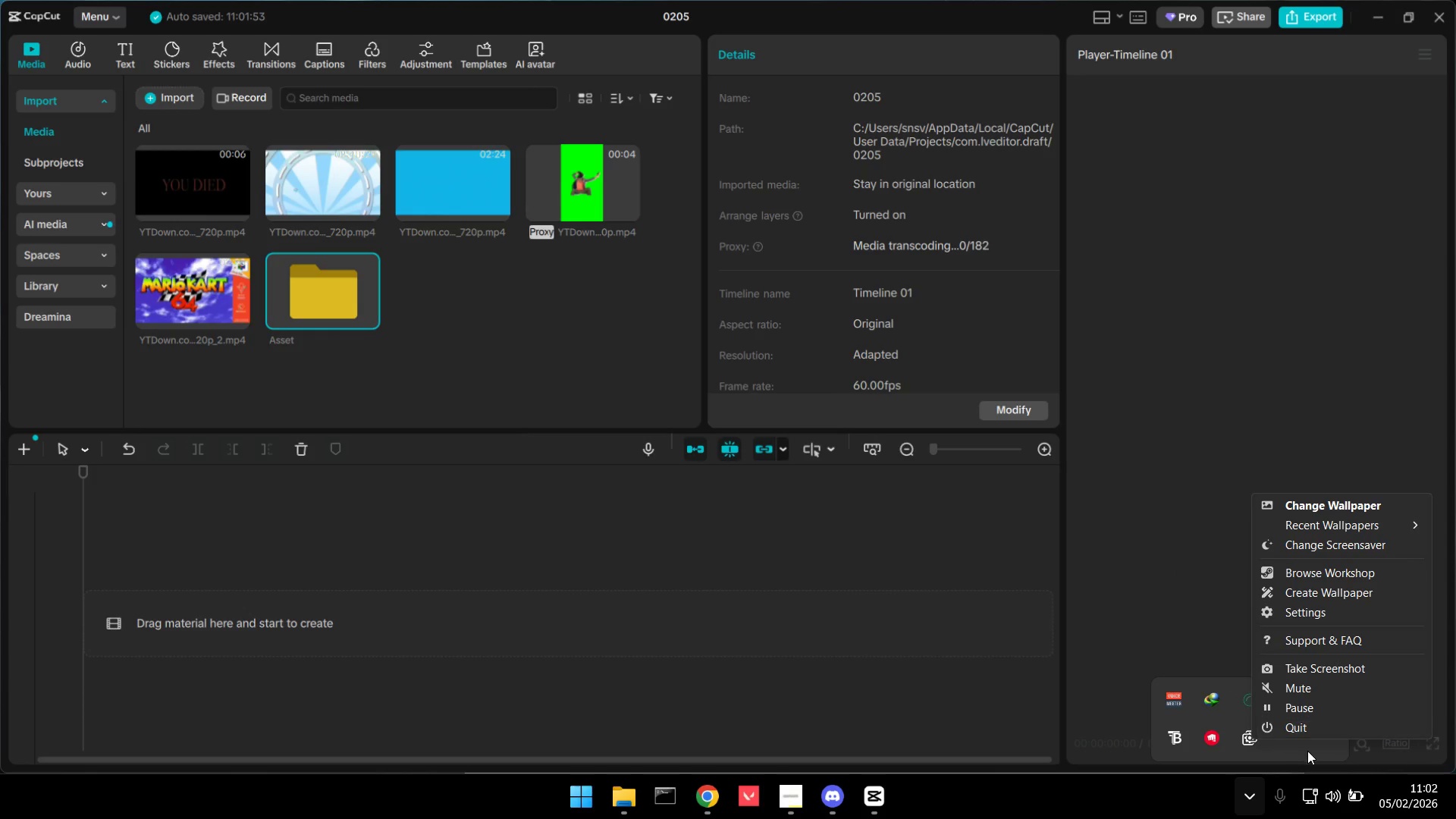 
left_click([1307, 751])
 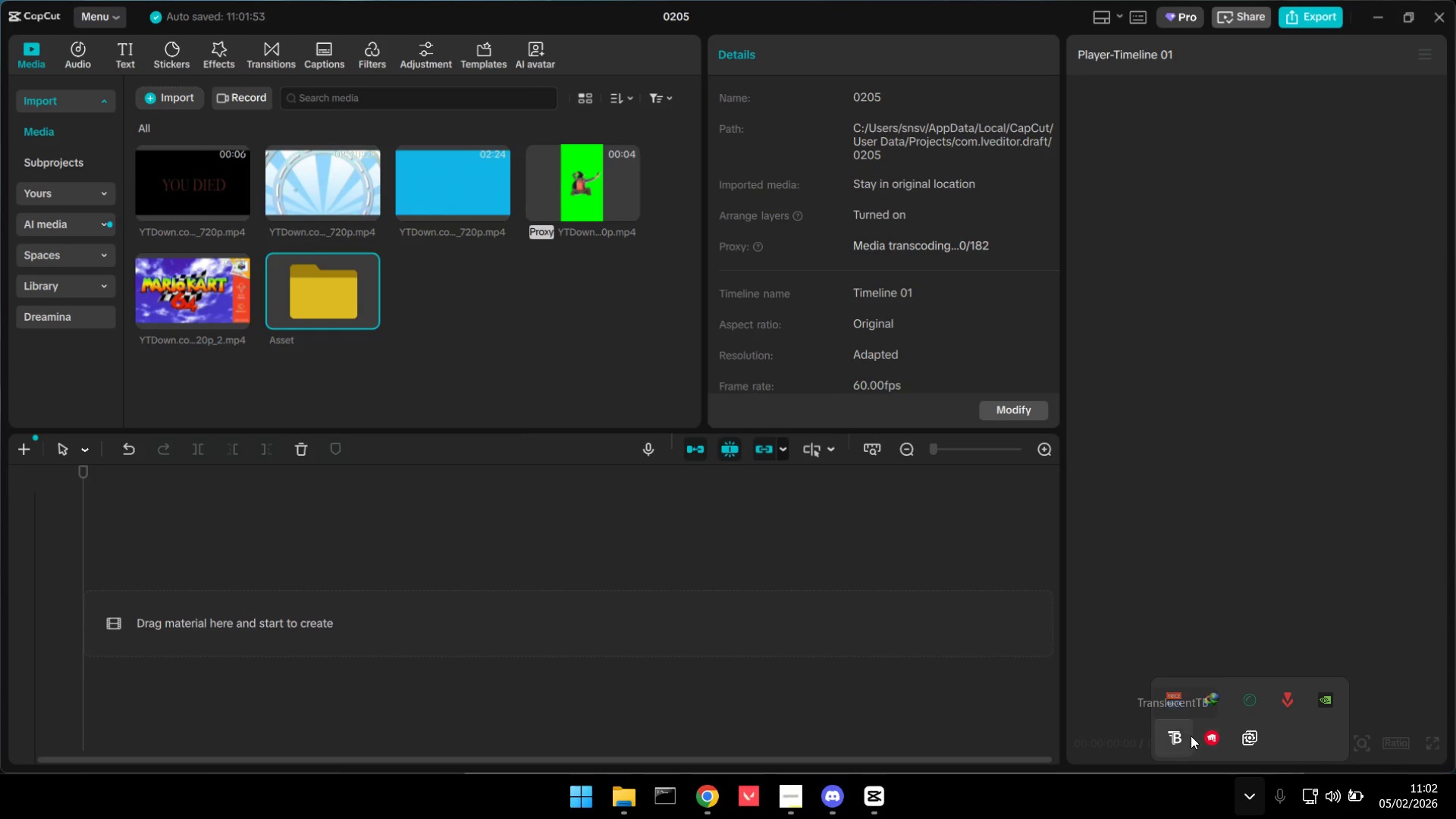 
right_click([1191, 736])
 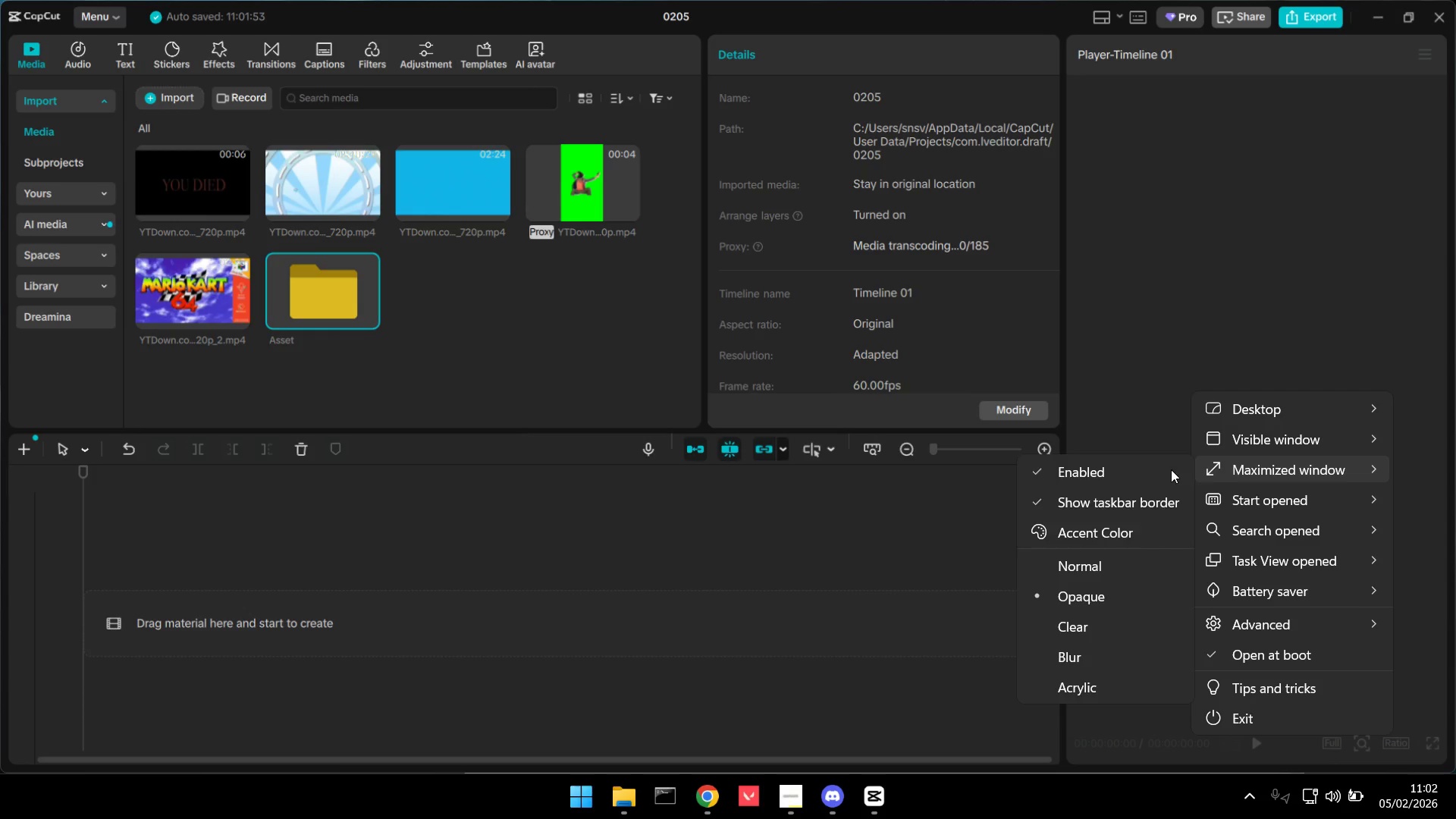 
left_click([1084, 629])
 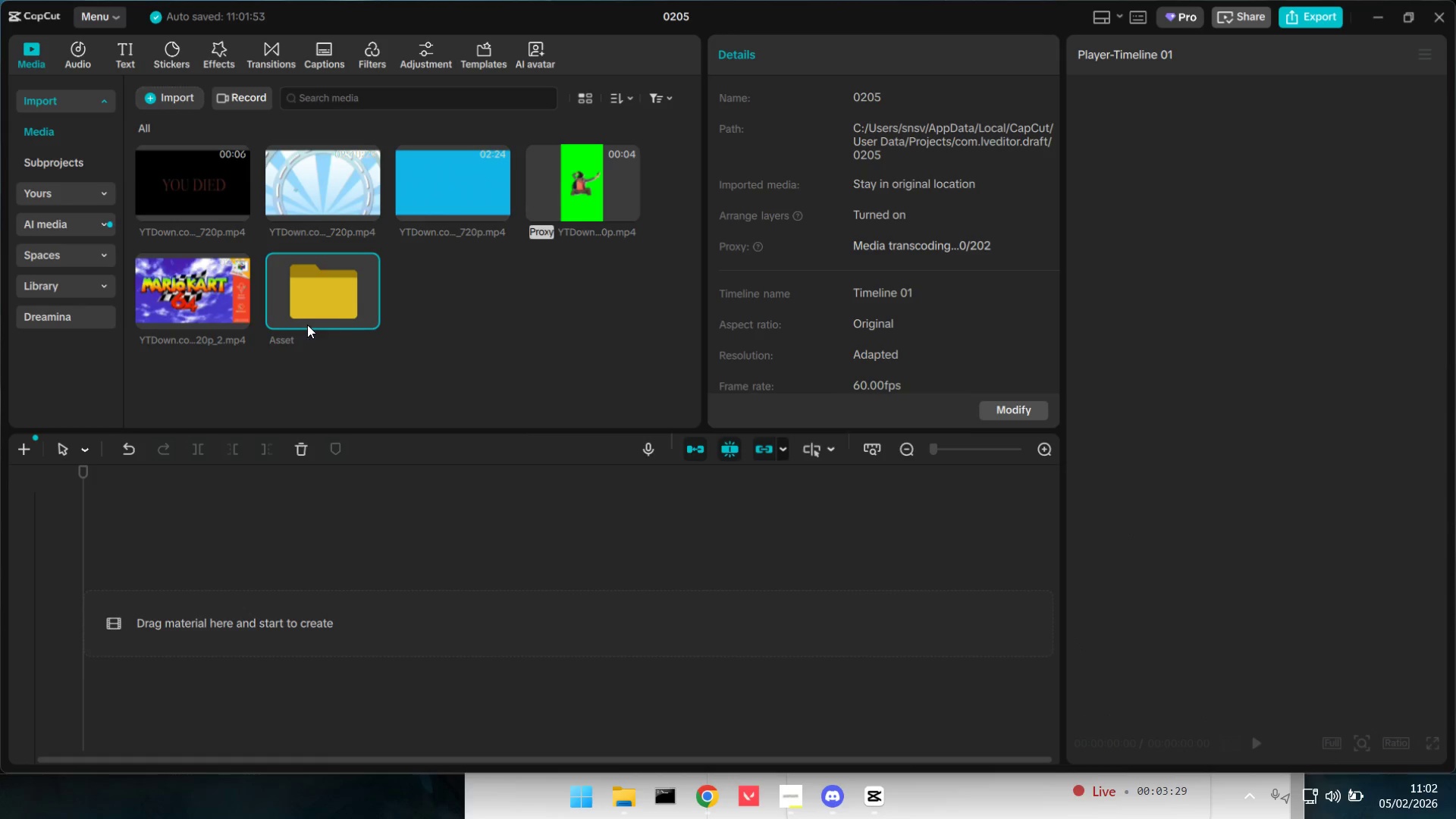 
left_click([471, 326])
 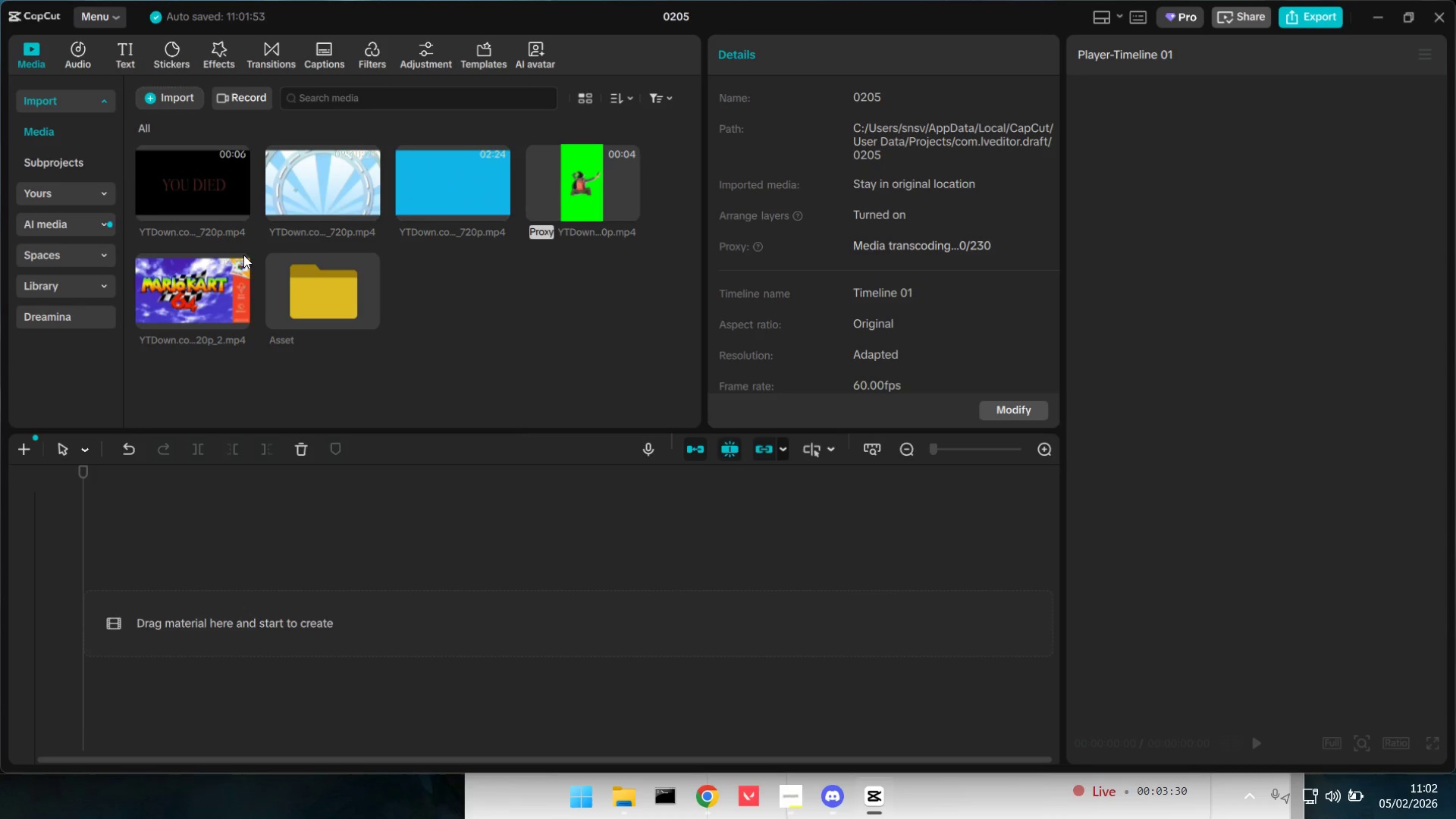 
left_click_drag(start_coordinate=[328, 191], to_coordinate=[118, 584])
 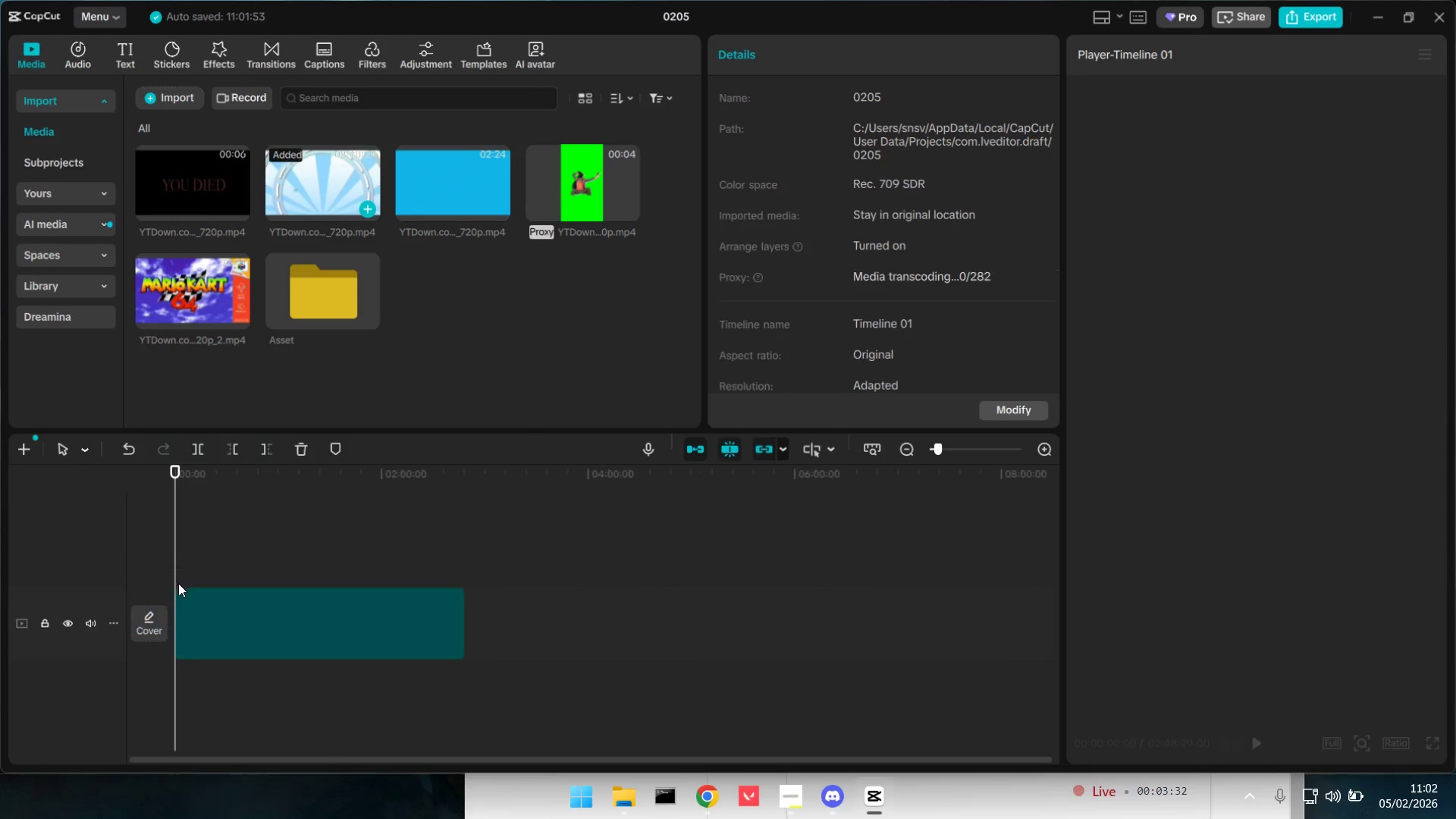 
hold_key(key=ControlLeft, duration=1.39)
scroll: coordinate [182, 583], scroll_direction: up, amount: 5.0
 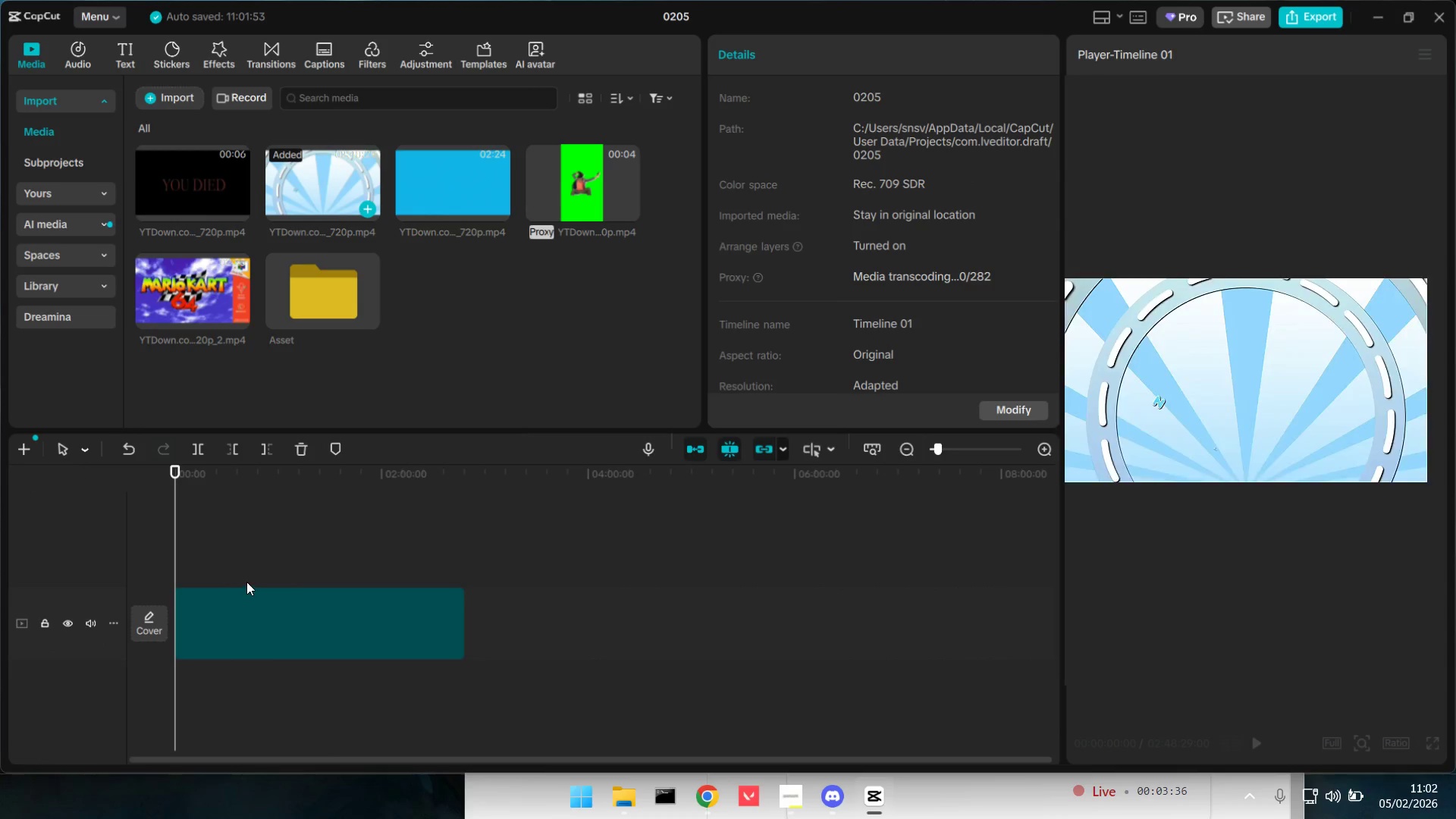 
hold_key(key=ControlLeft, duration=1.52)
scroll: coordinate [246, 581], scroll_direction: up, amount: 3.0
 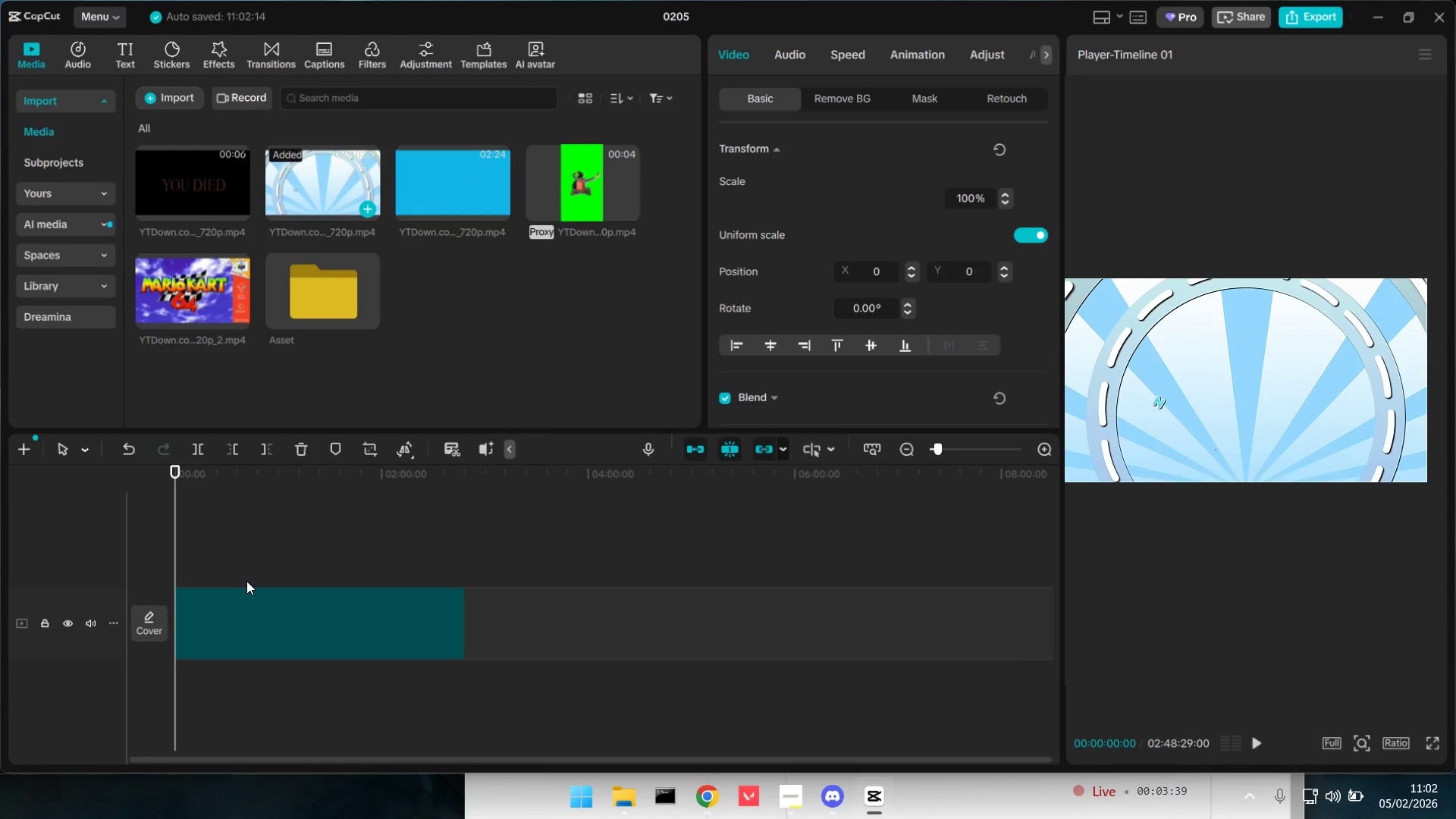 
hold_key(key=ControlLeft, duration=1.26)
 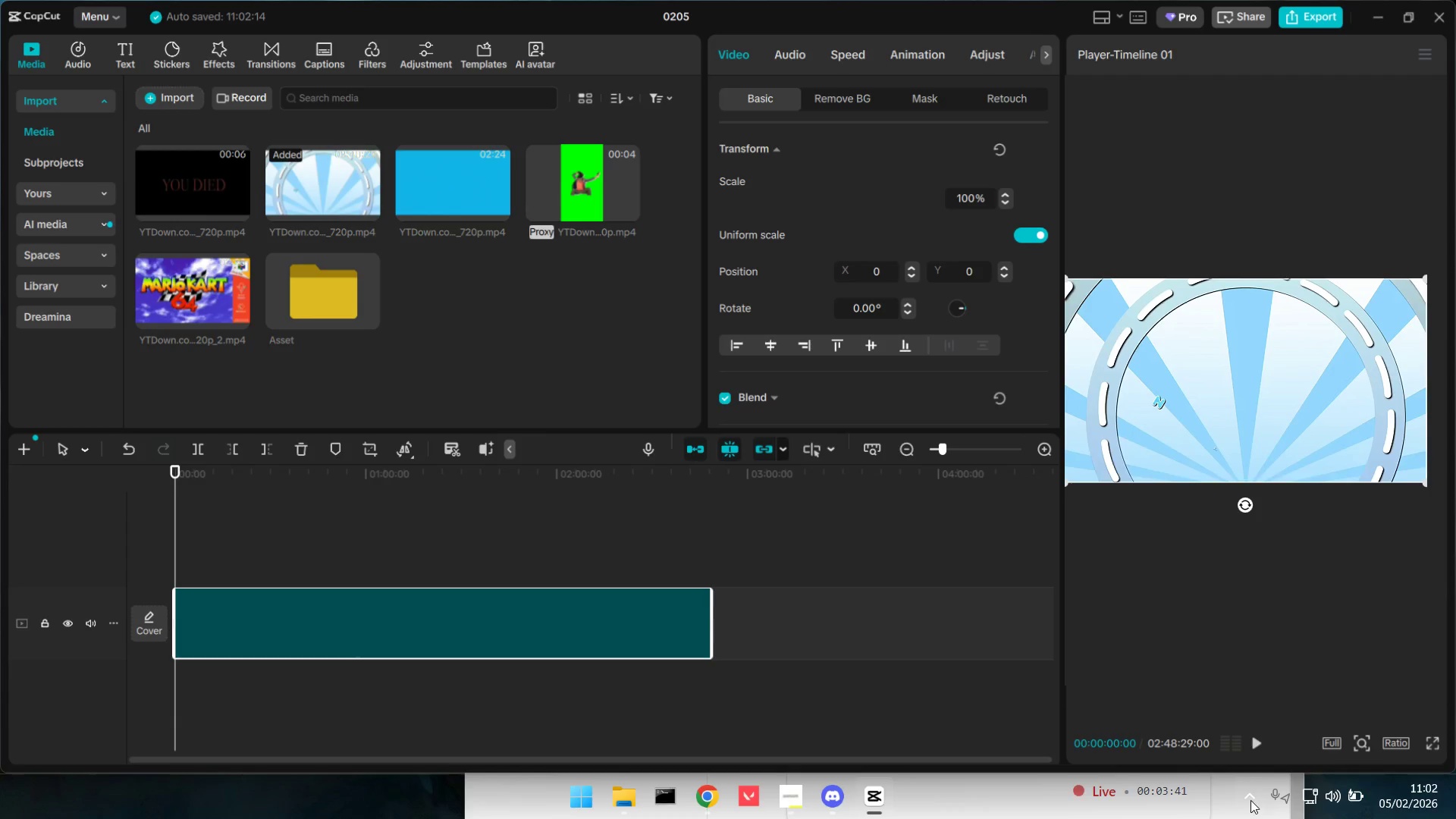 
left_click([1250, 800])
 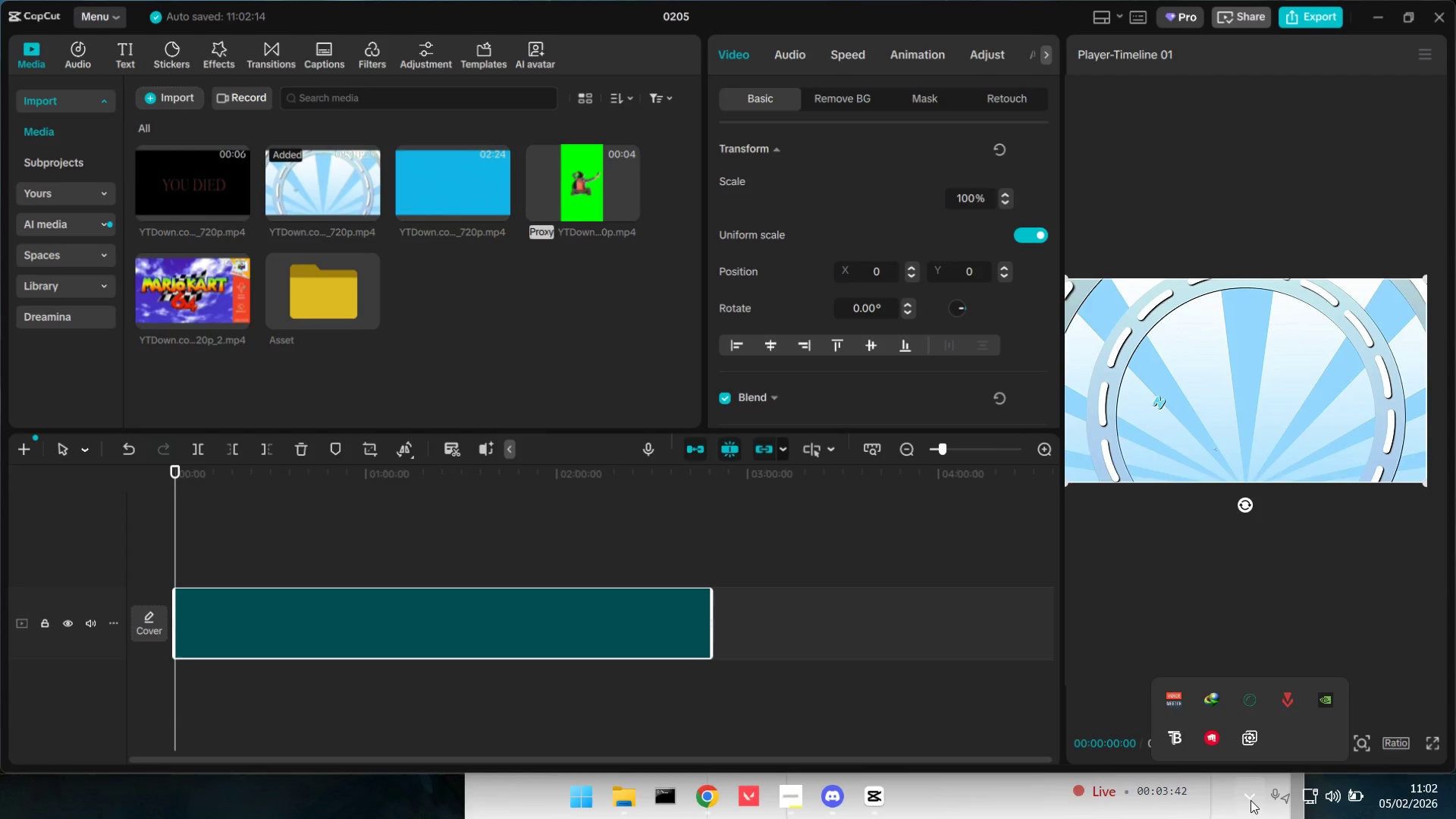 
double_click([1250, 800])
 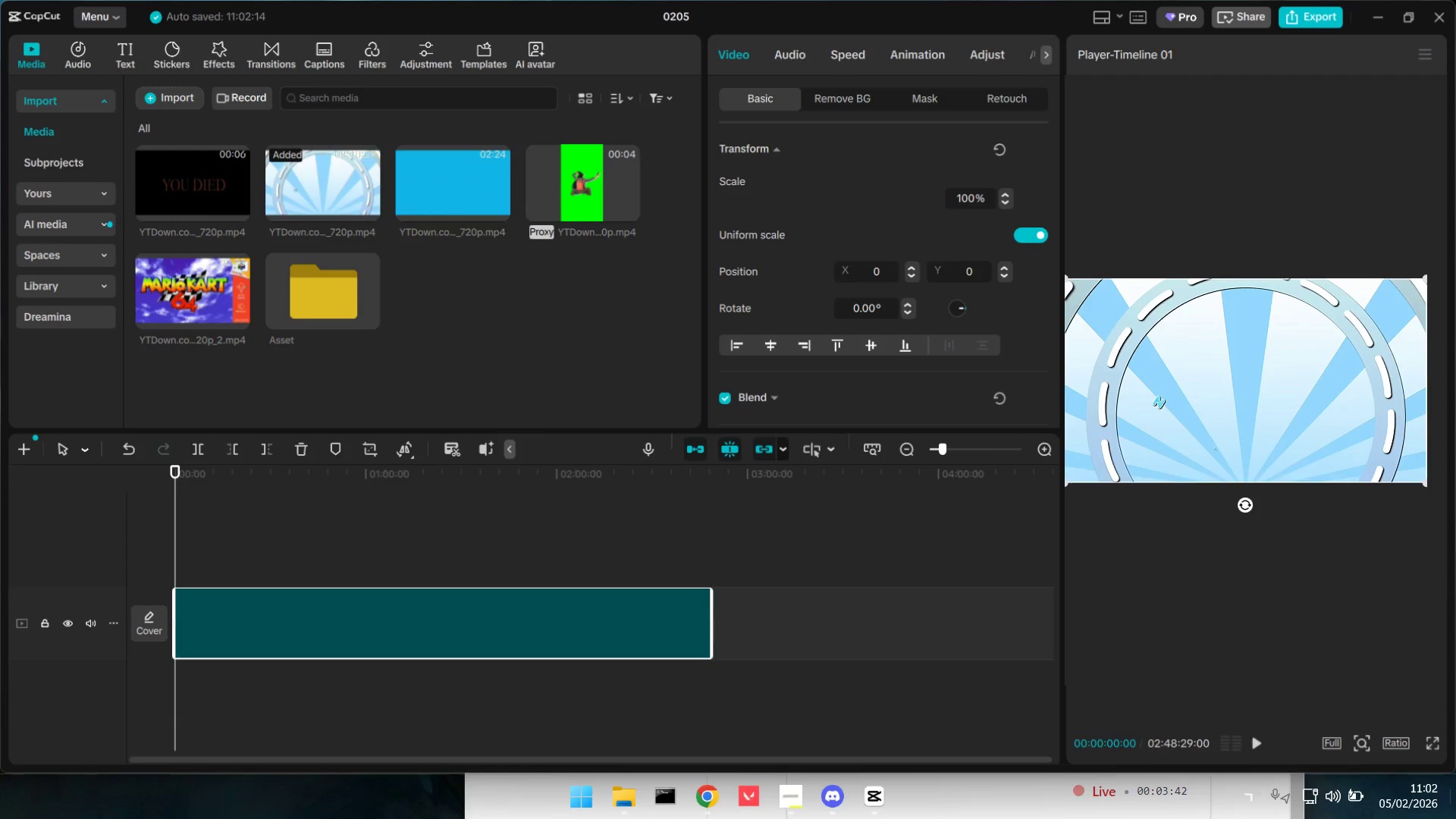 
triple_click([1455, 818])
 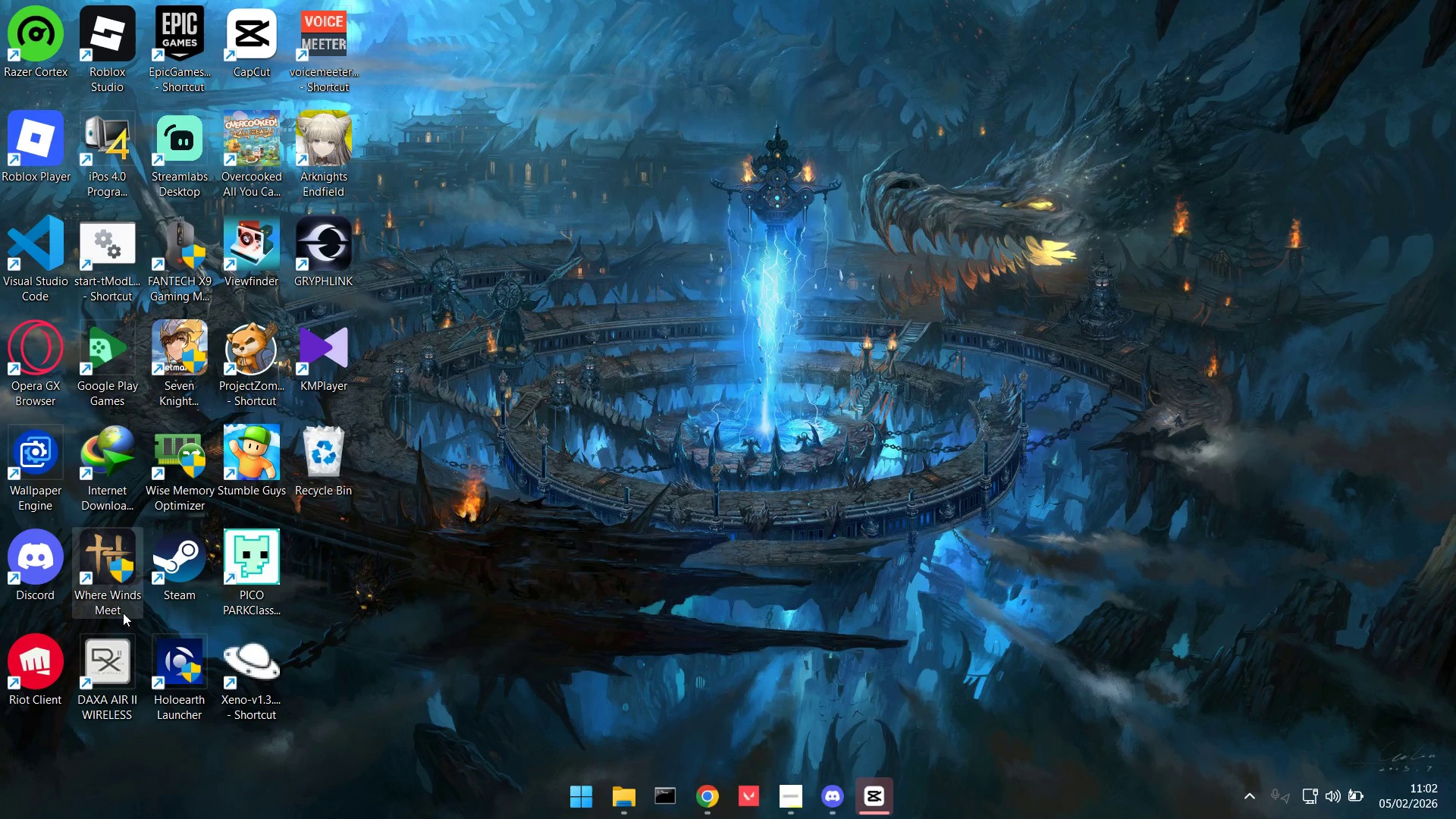 
double_click([204, 471])
 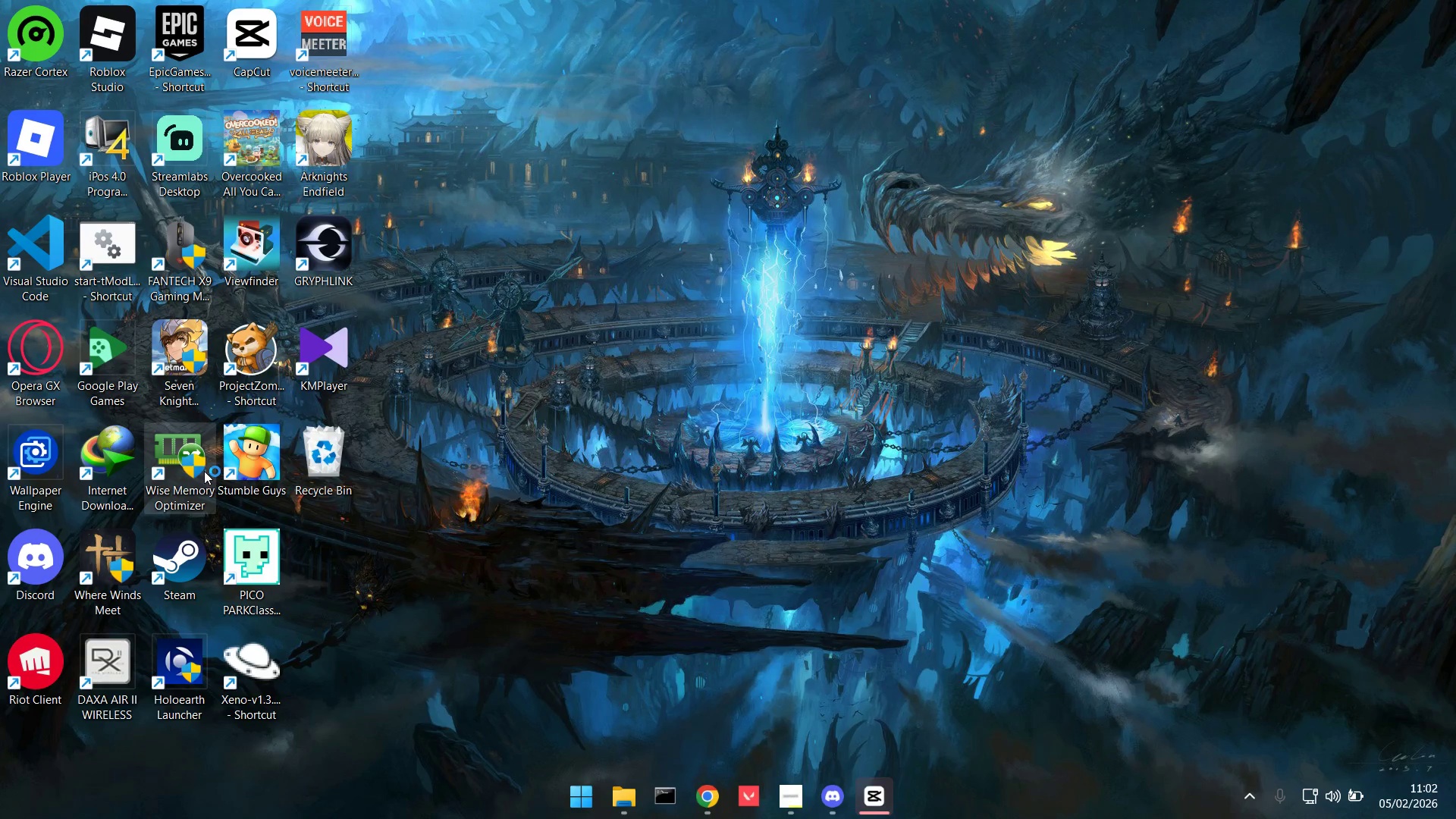 
wait(5.03)
 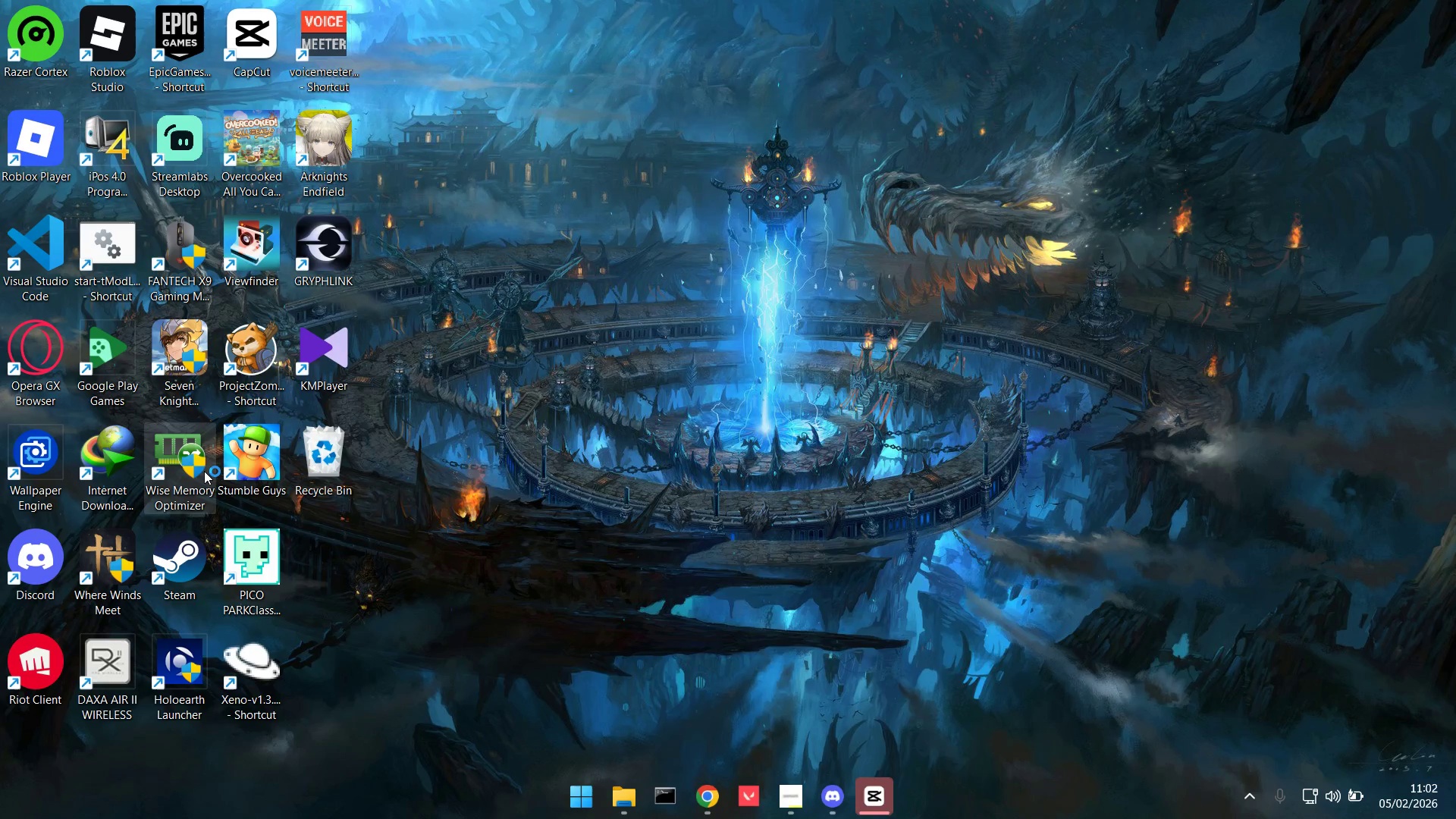 
left_click([1250, 799])
 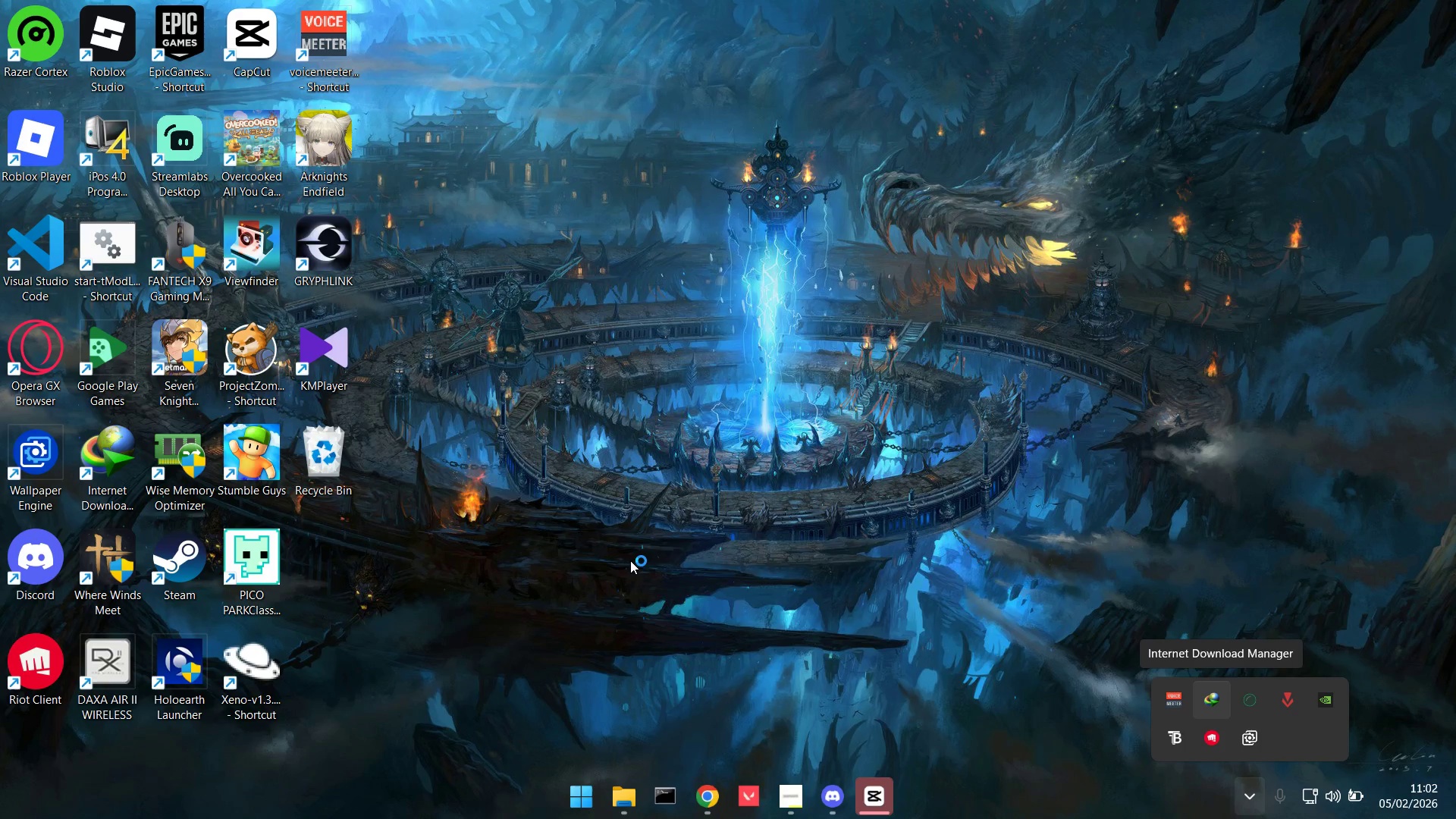 
right_click([1253, 740])
 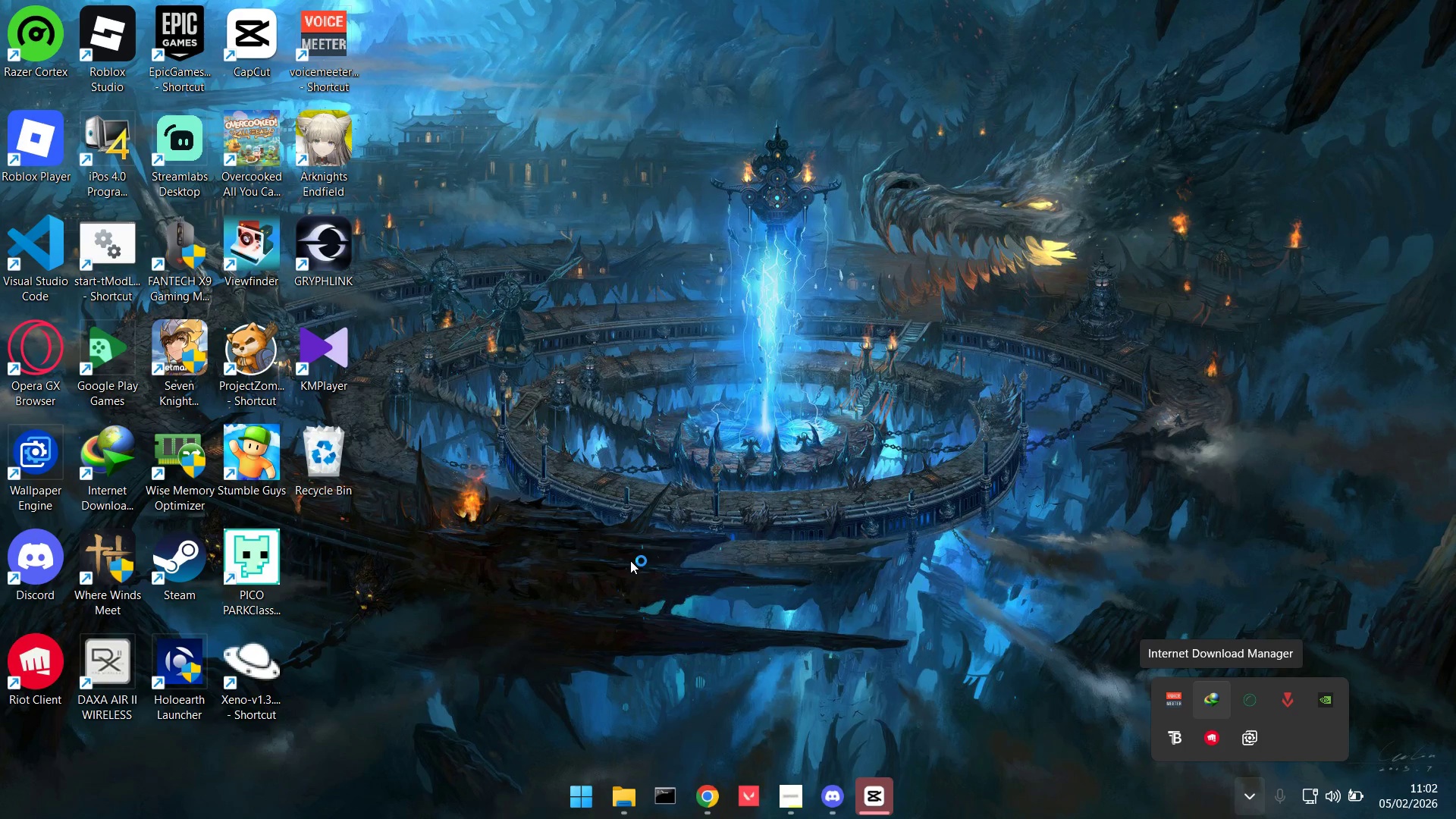 
left_click([1276, 716])
 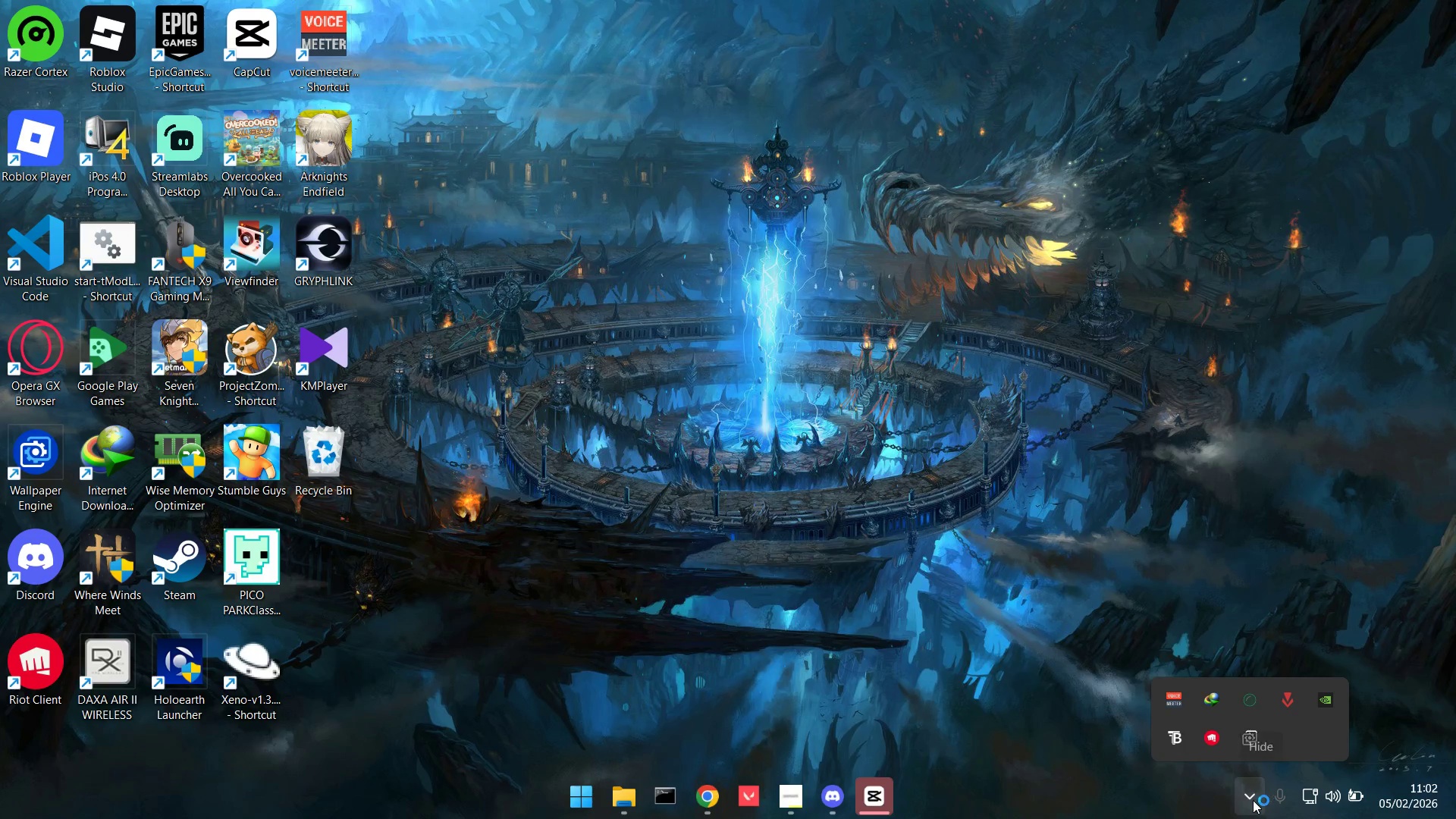 
left_click([1253, 800])
 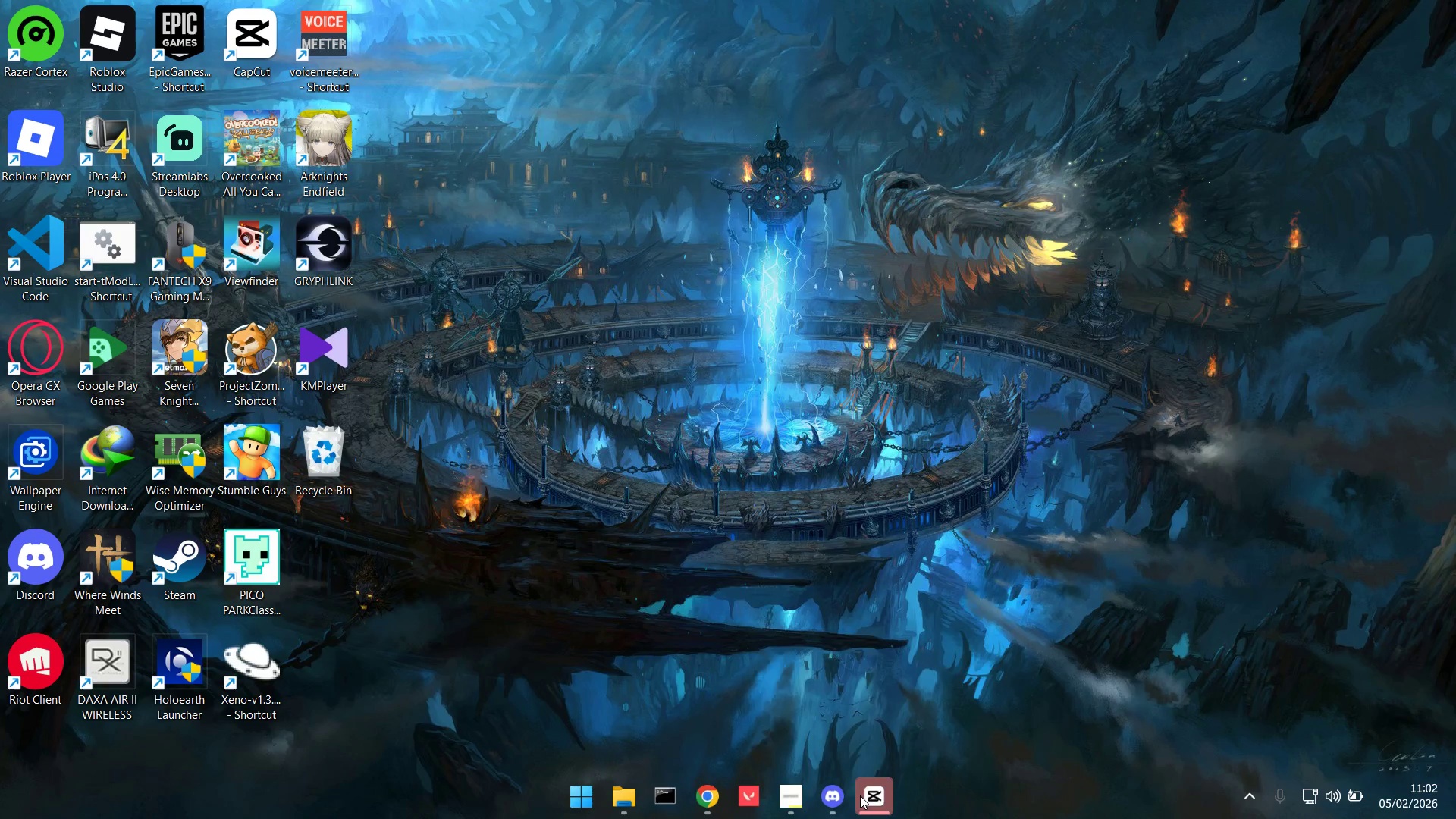 
left_click([855, 799])
 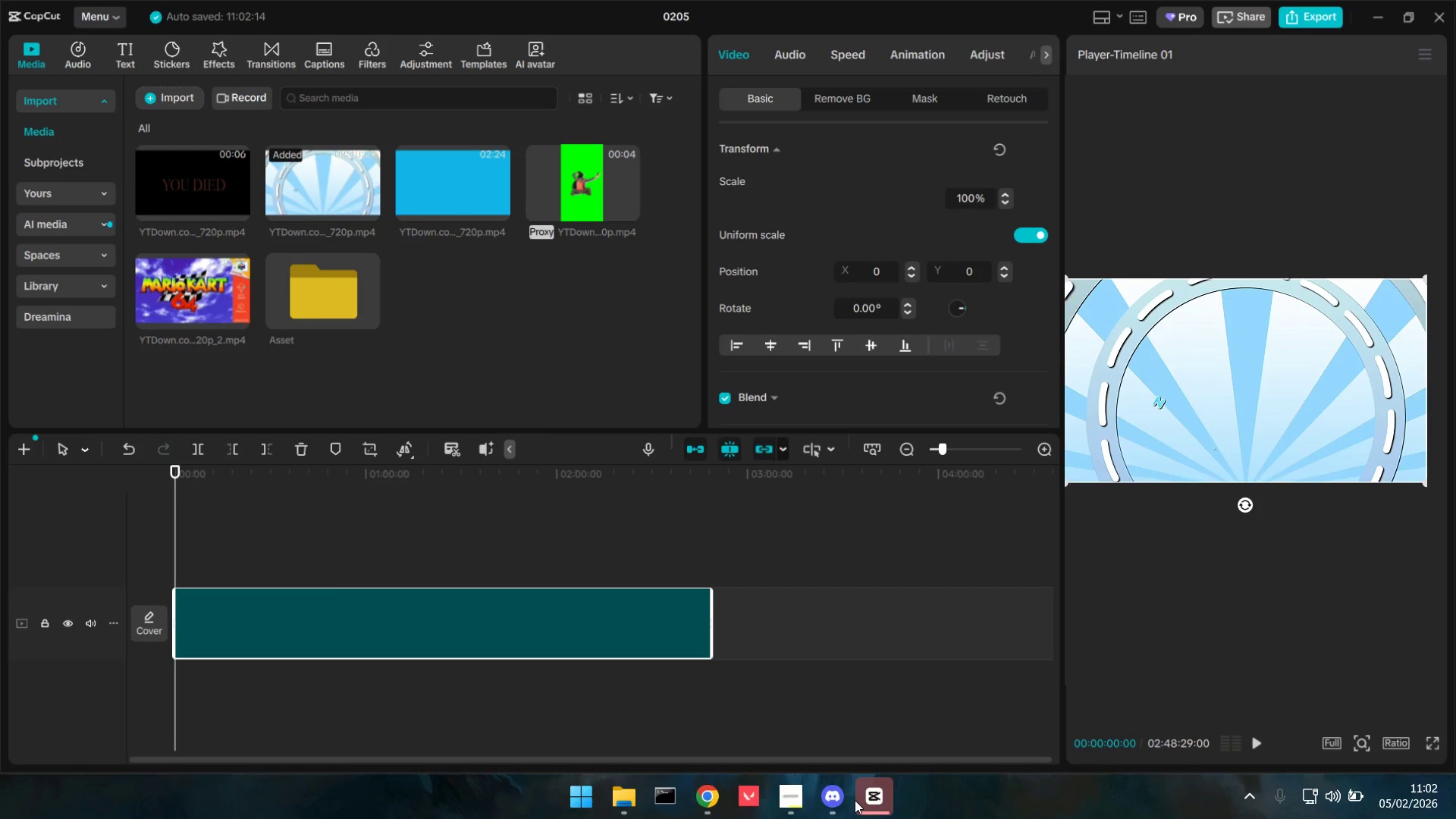 
key(Alt+AltLeft)
 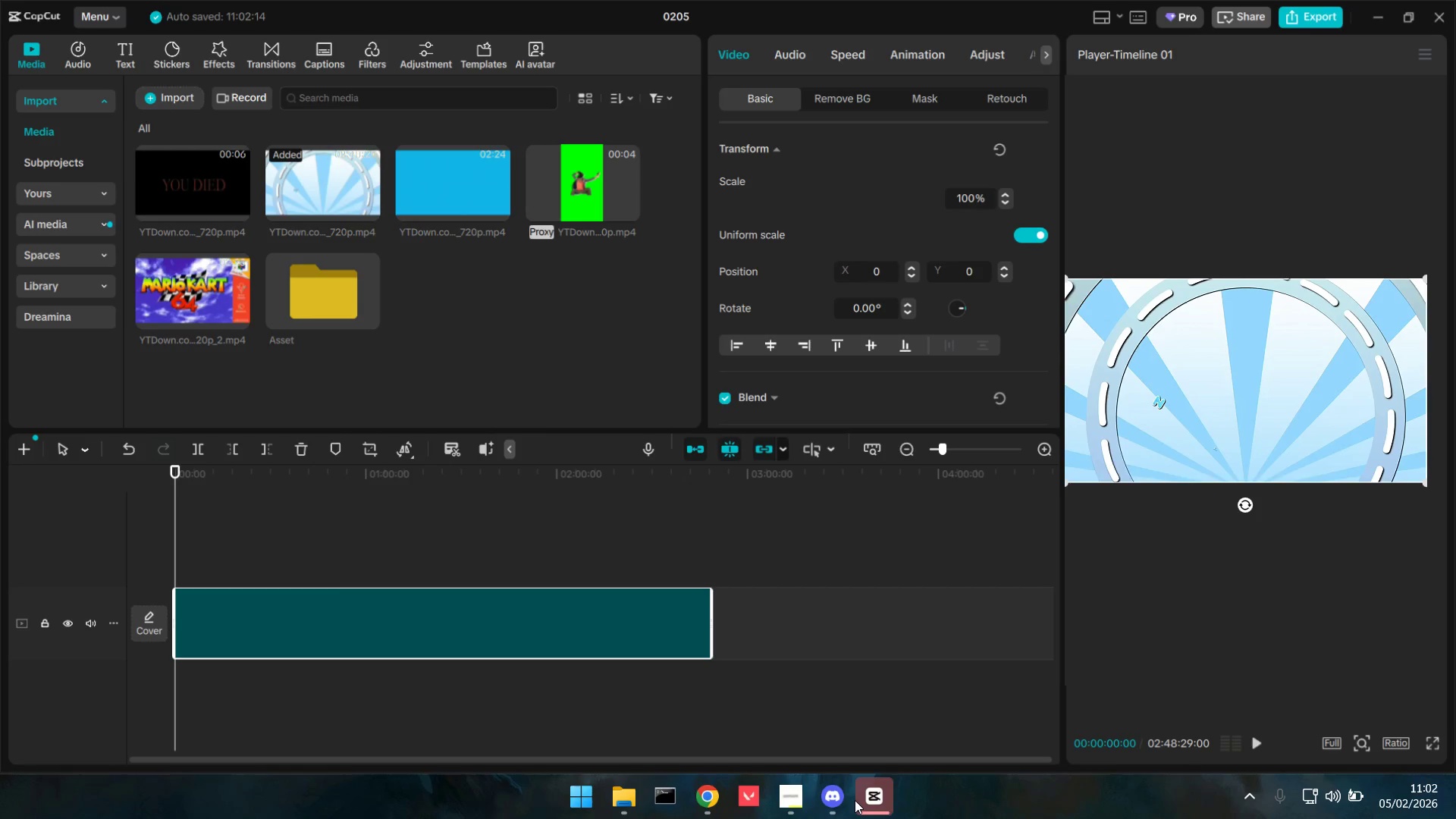 
key(Alt+Tab)
 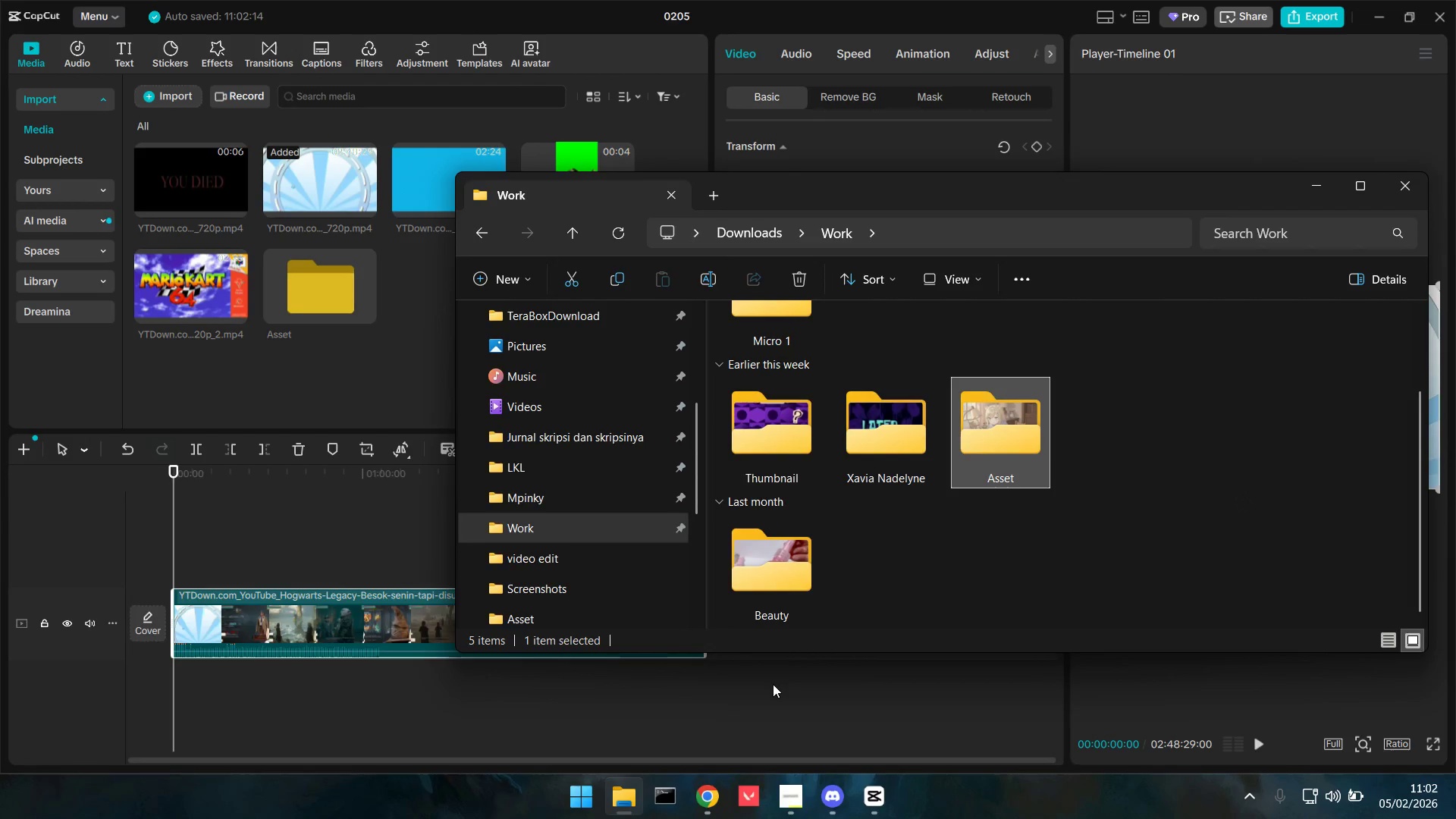 
left_click([774, 686])
 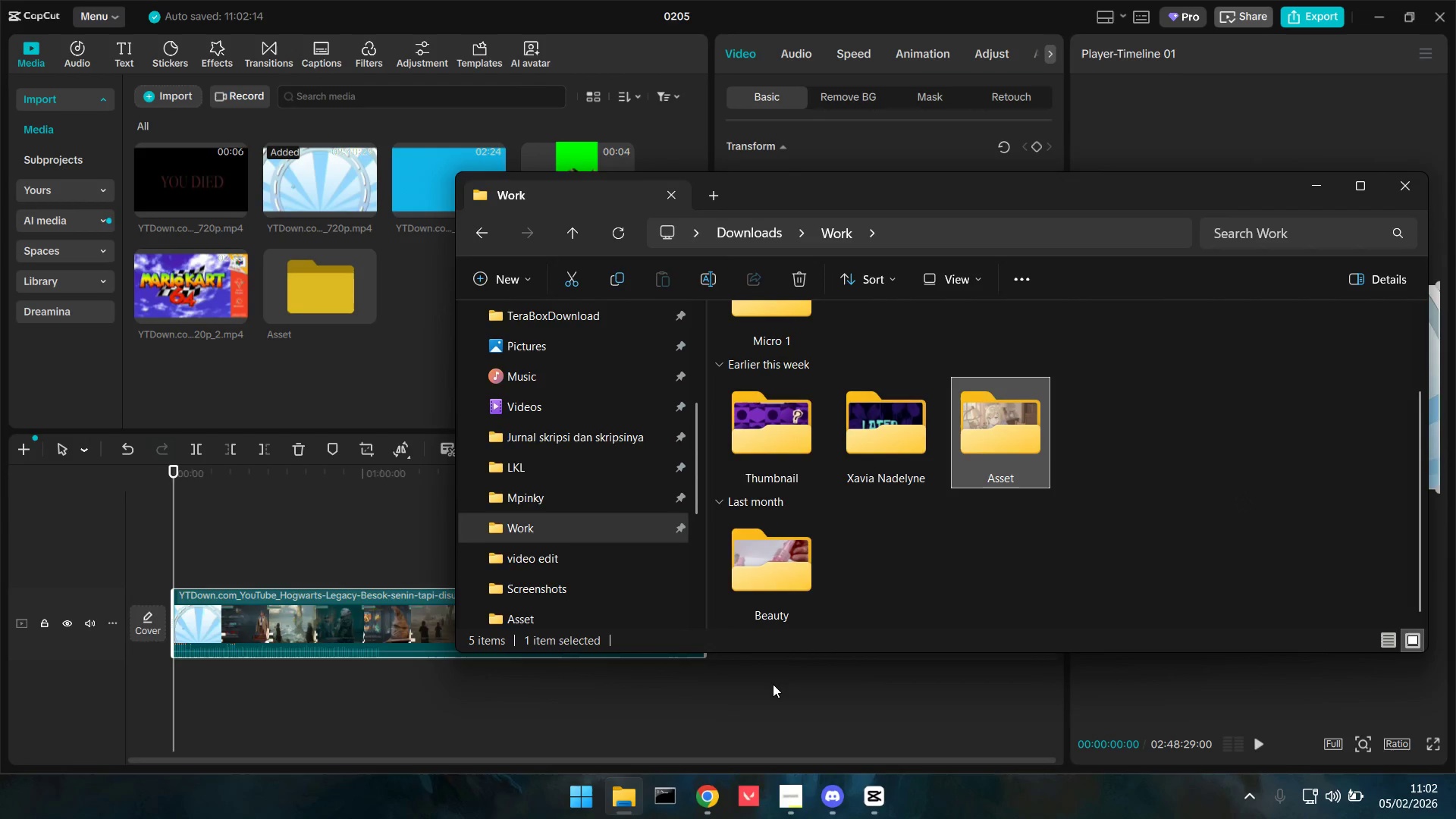 
left_click([185, 551])
 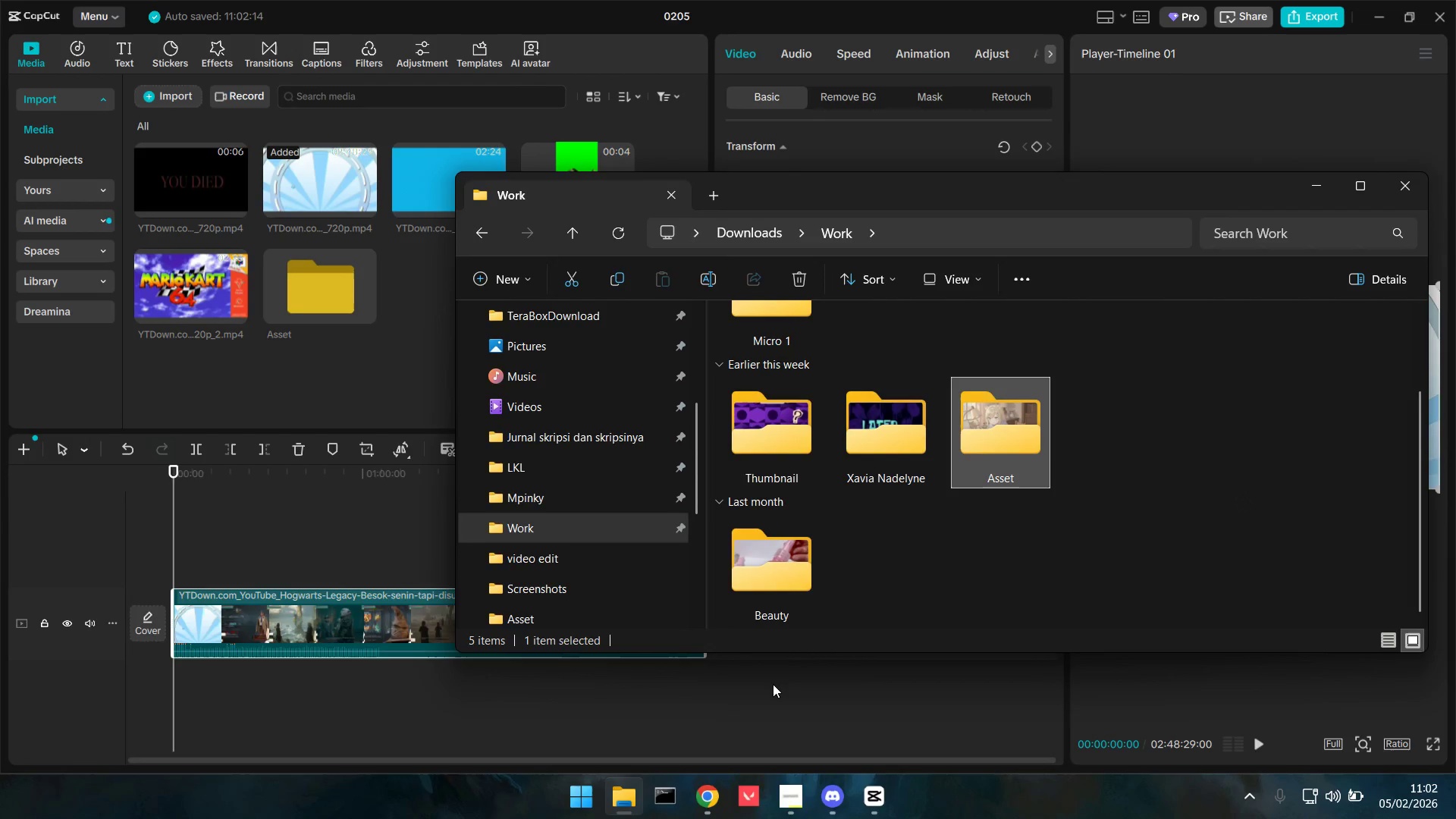 
left_click_drag(start_coordinate=[185, 551], to_coordinate=[106, 570])
 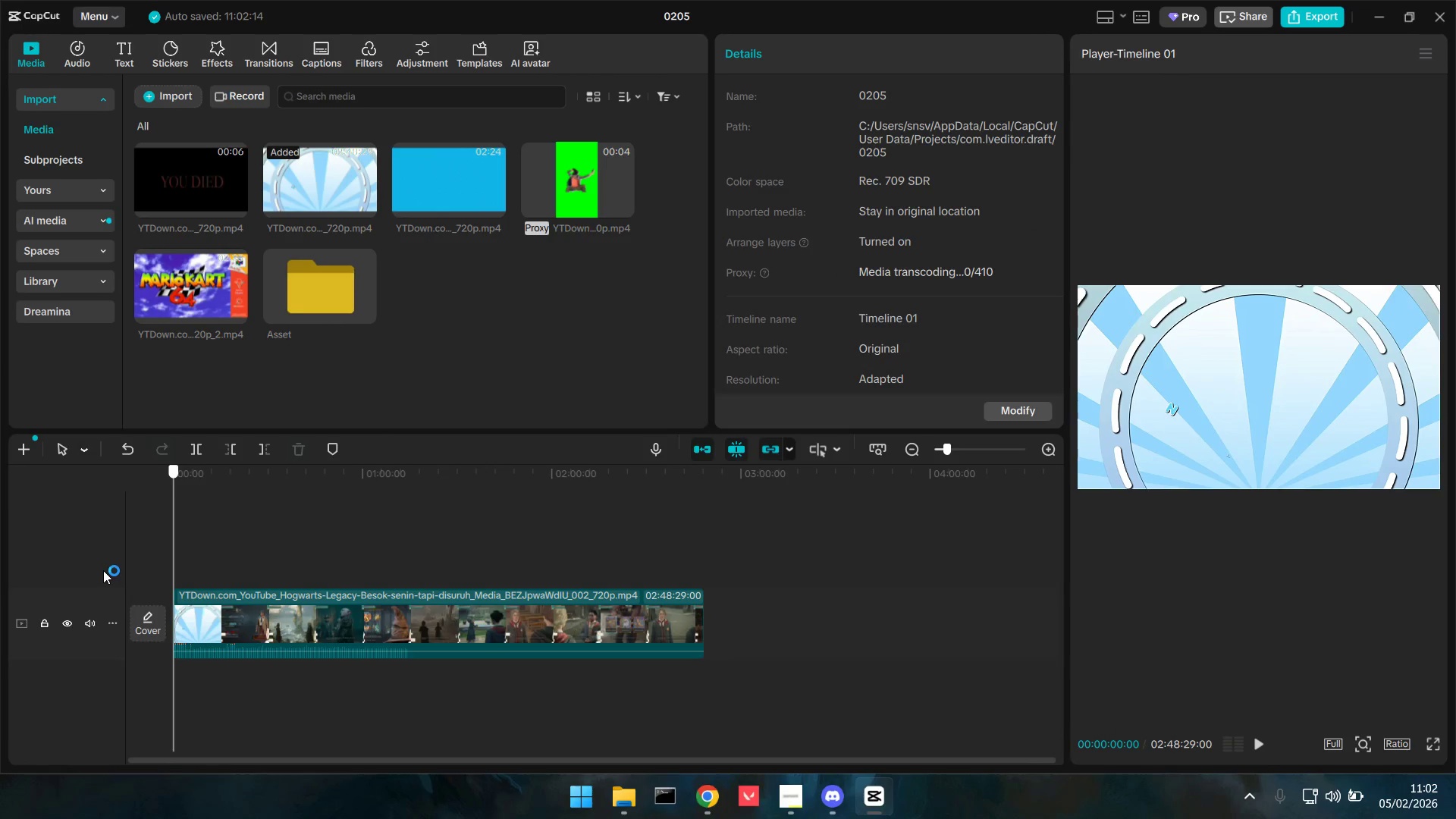 
key(Space)
 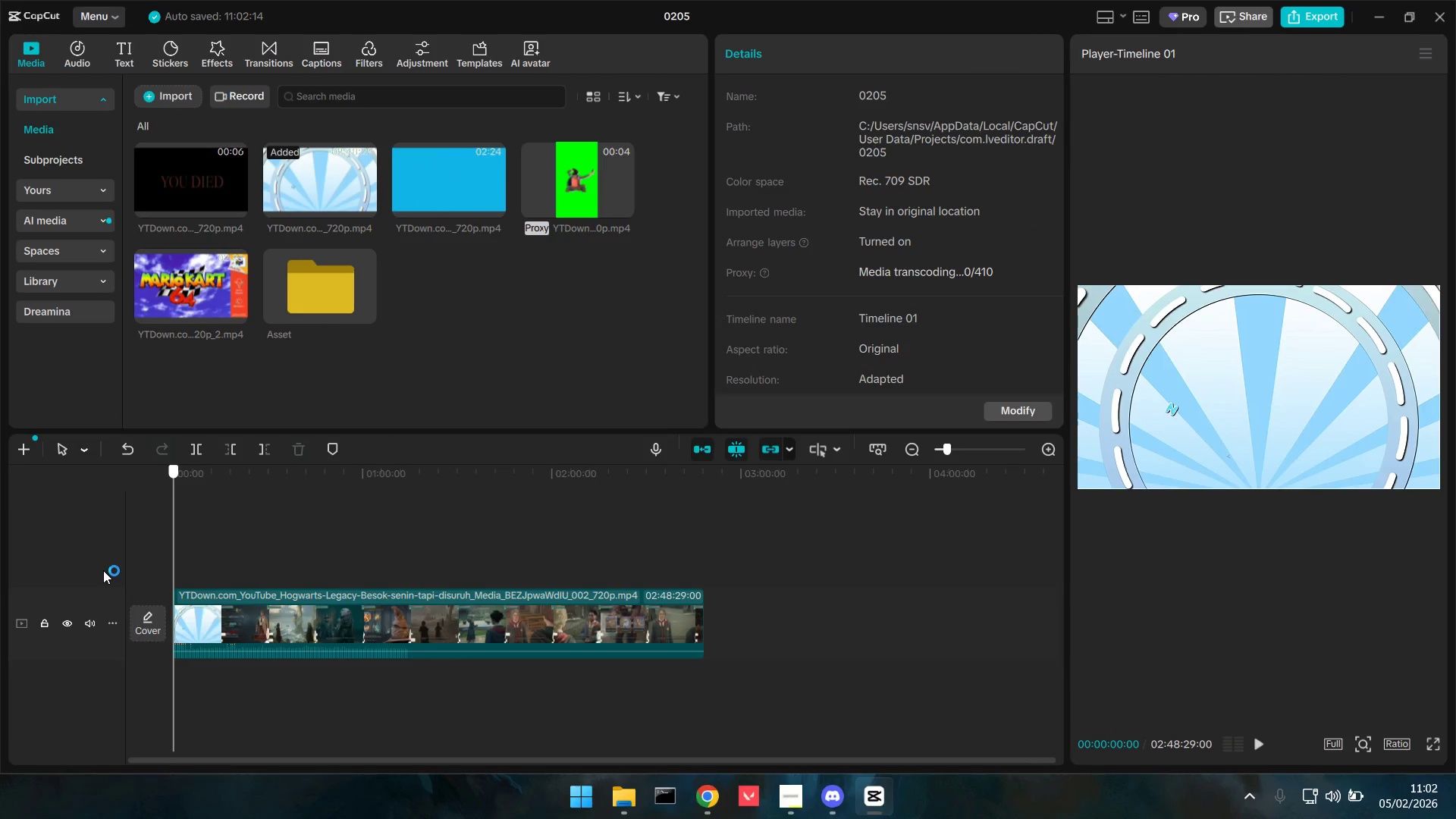 
hold_key(key=ControlLeft, duration=0.66)
 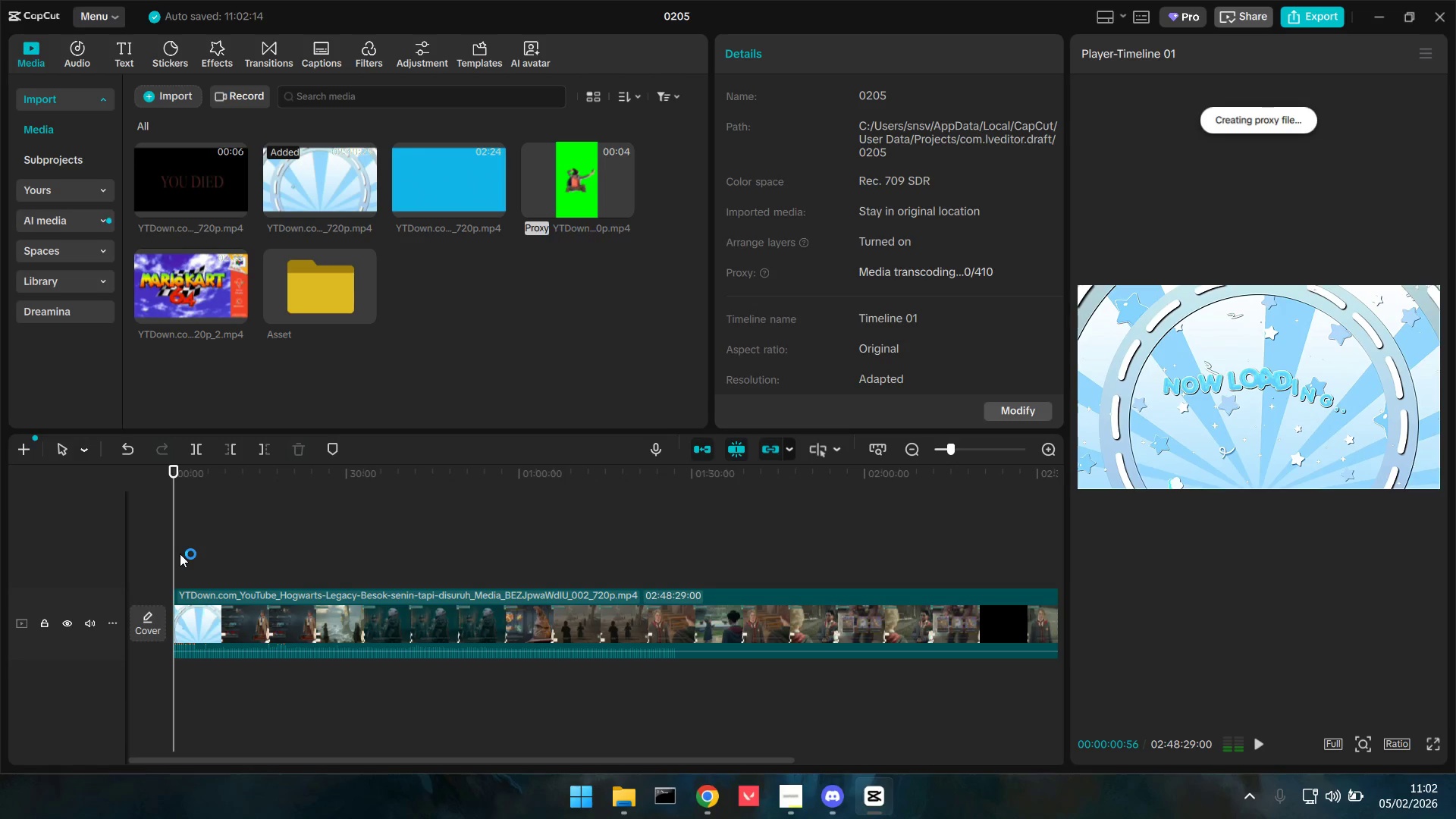 
key(Space)
 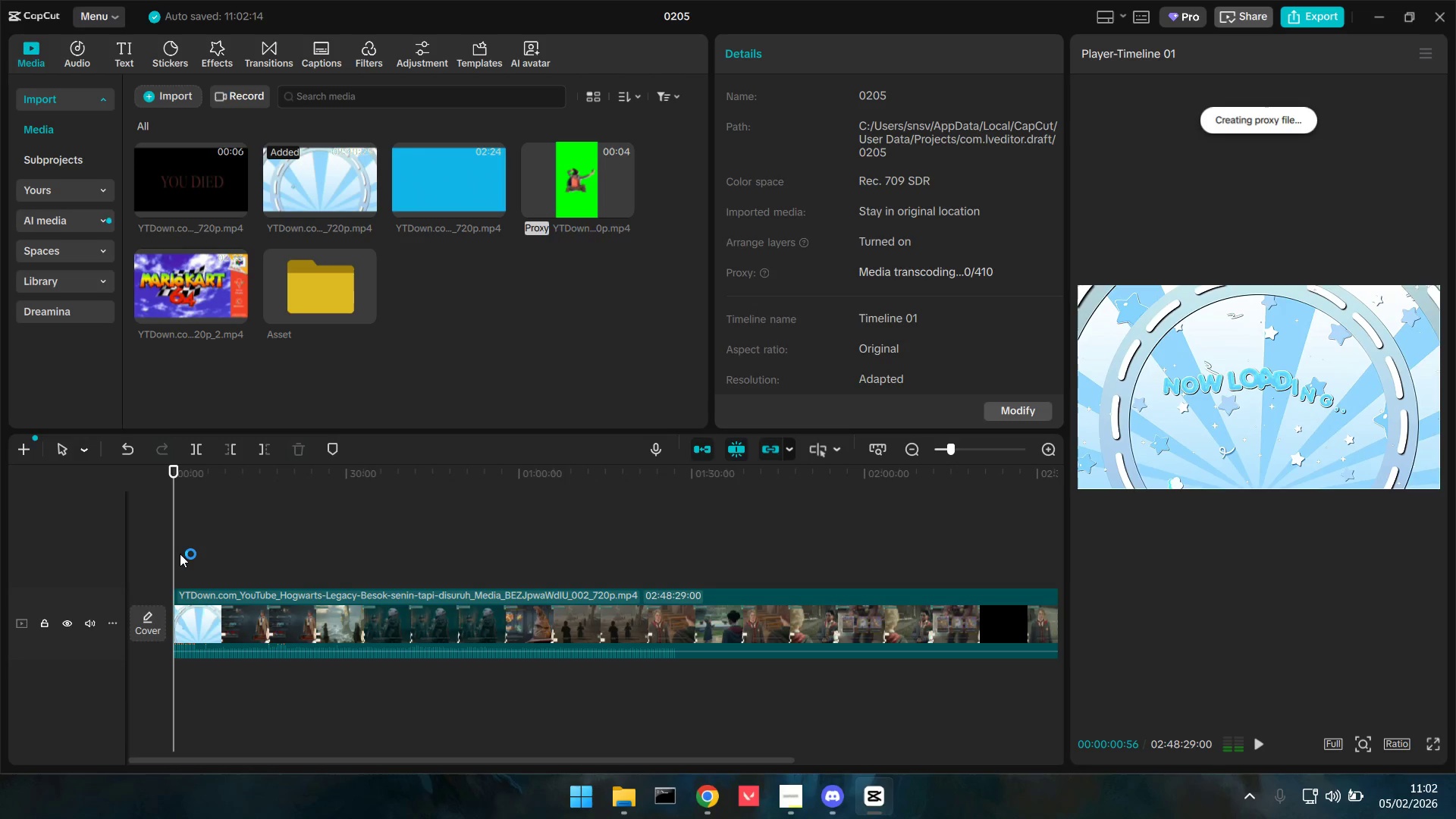 
scroll: coordinate [281, 606], scroll_direction: up, amount: 4.0
 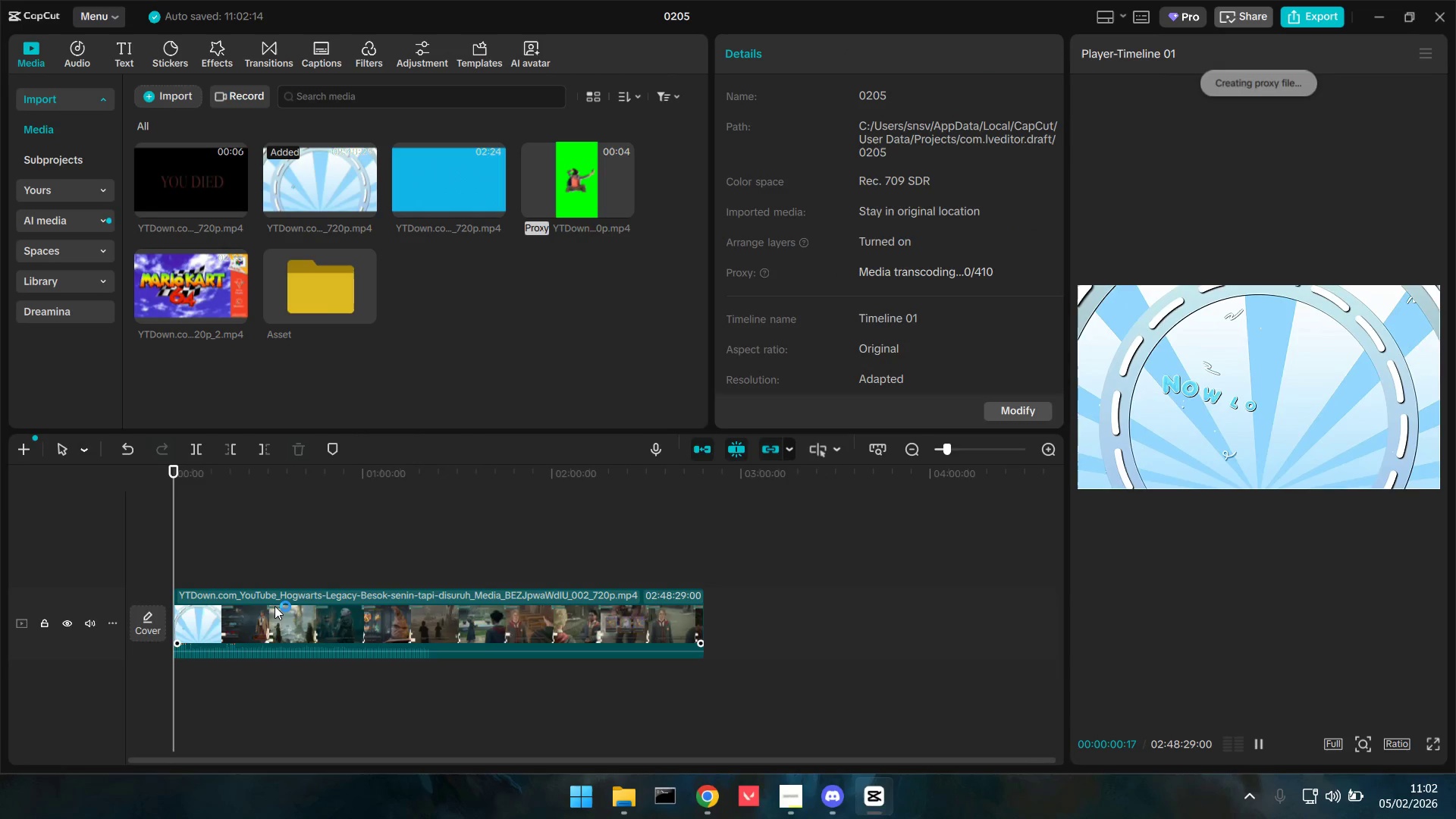 
left_click_drag(start_coordinate=[177, 556], to_coordinate=[191, 557])
 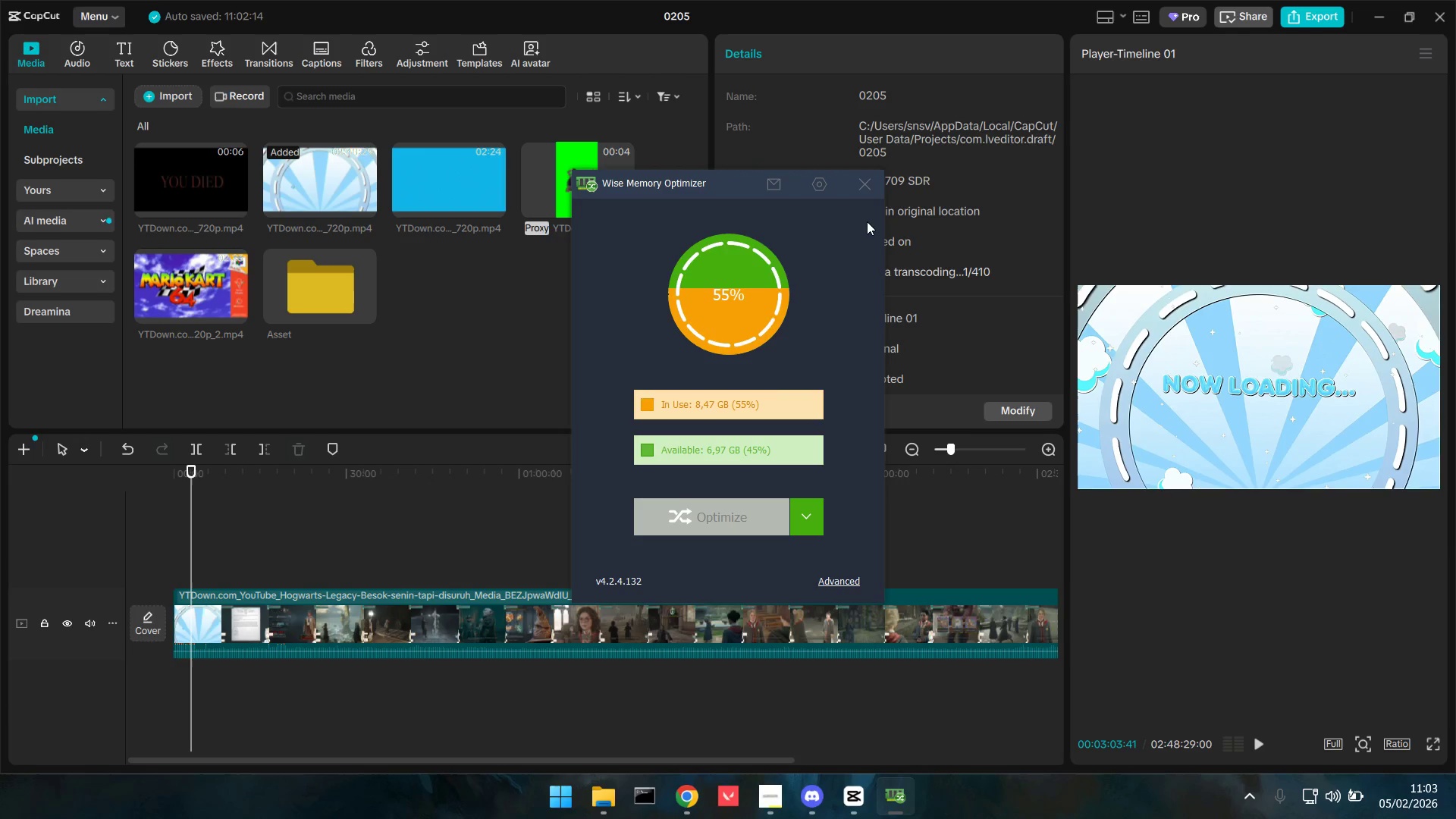 
wait(24.34)
 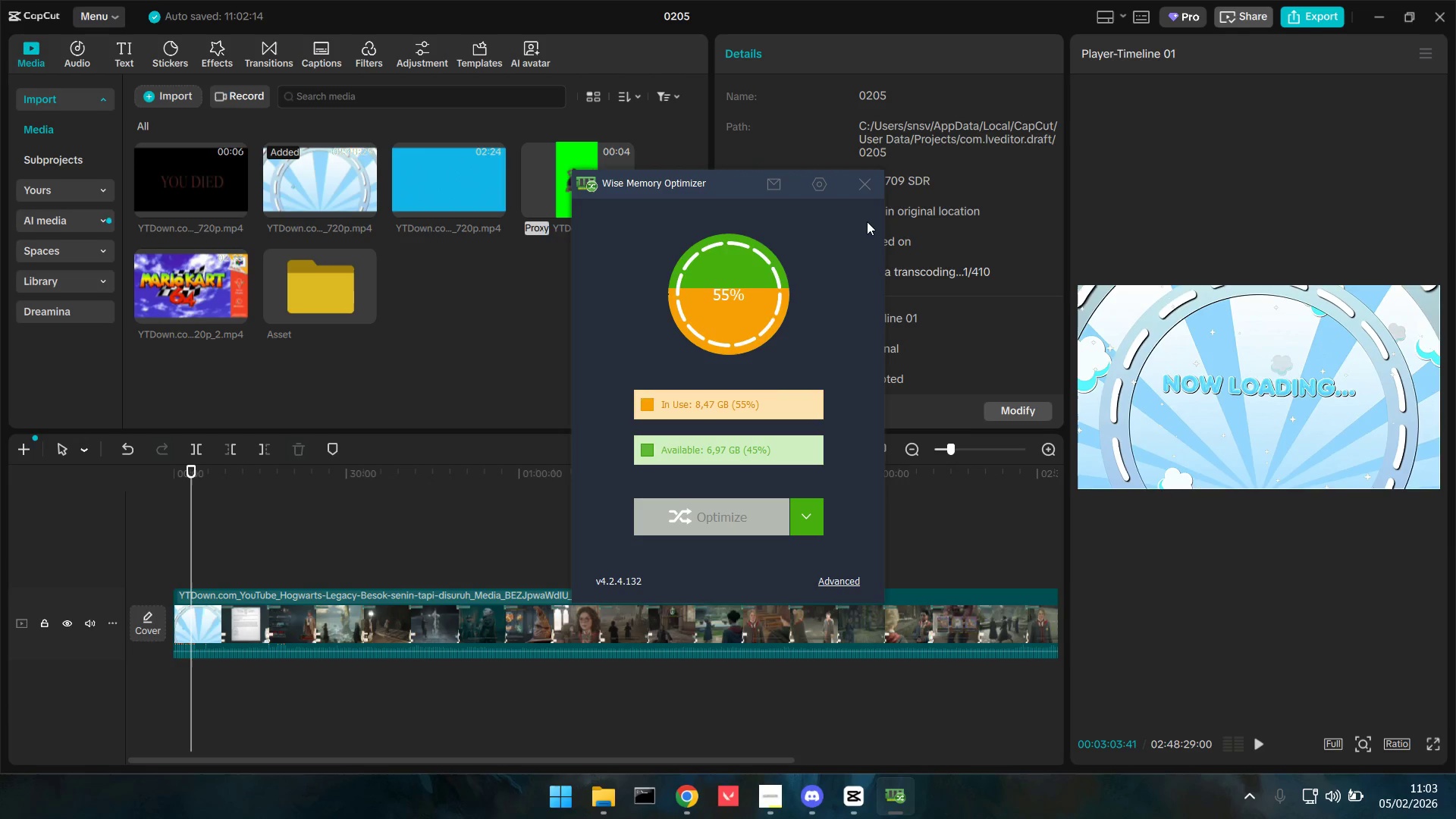 
left_click([776, 805])